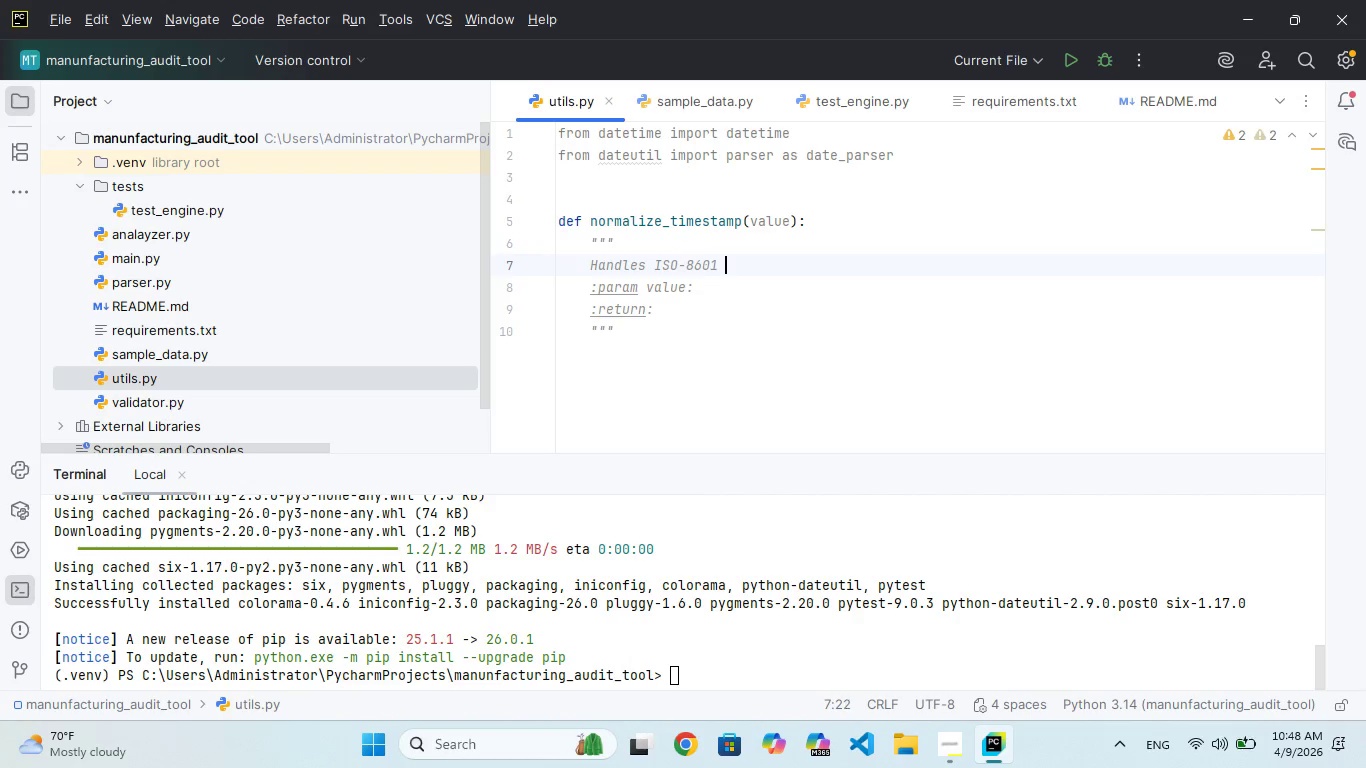 
key(ArrowDown)
 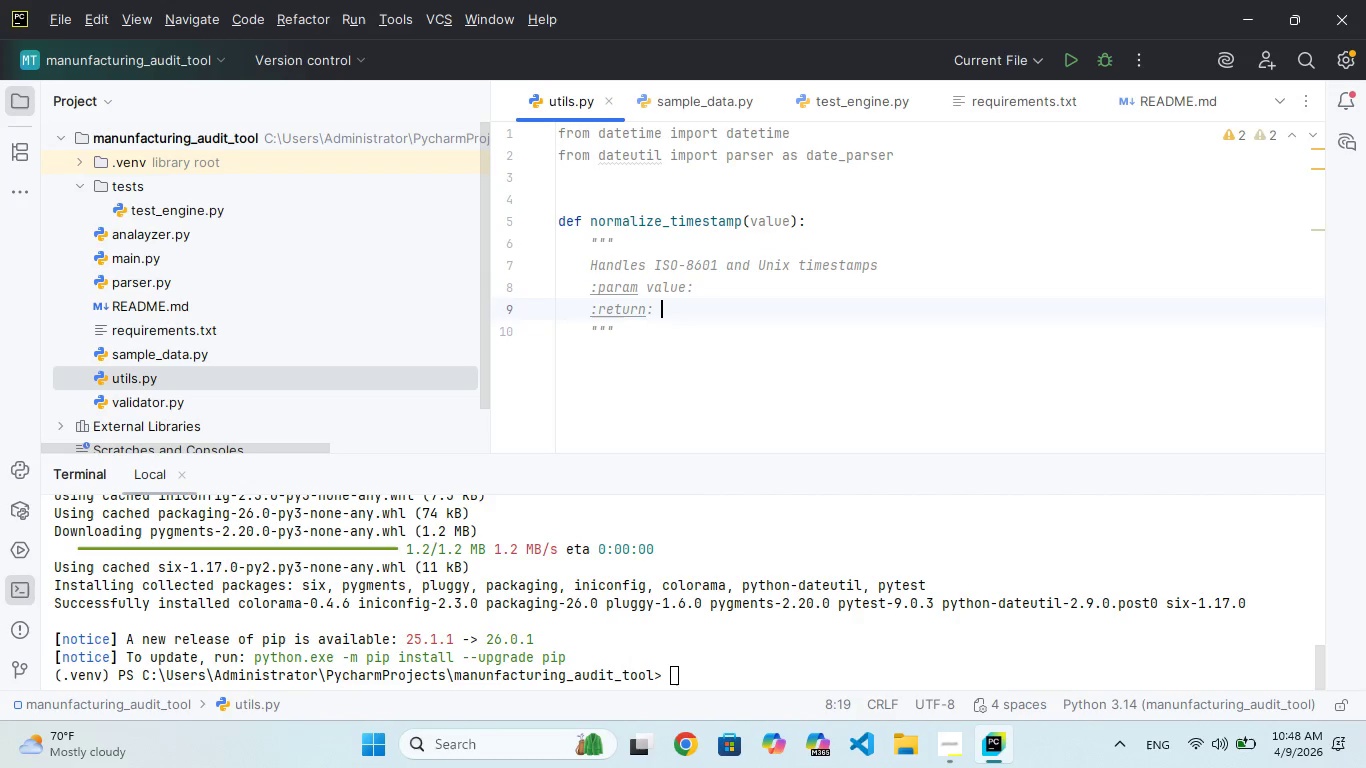 
key(ArrowDown)
 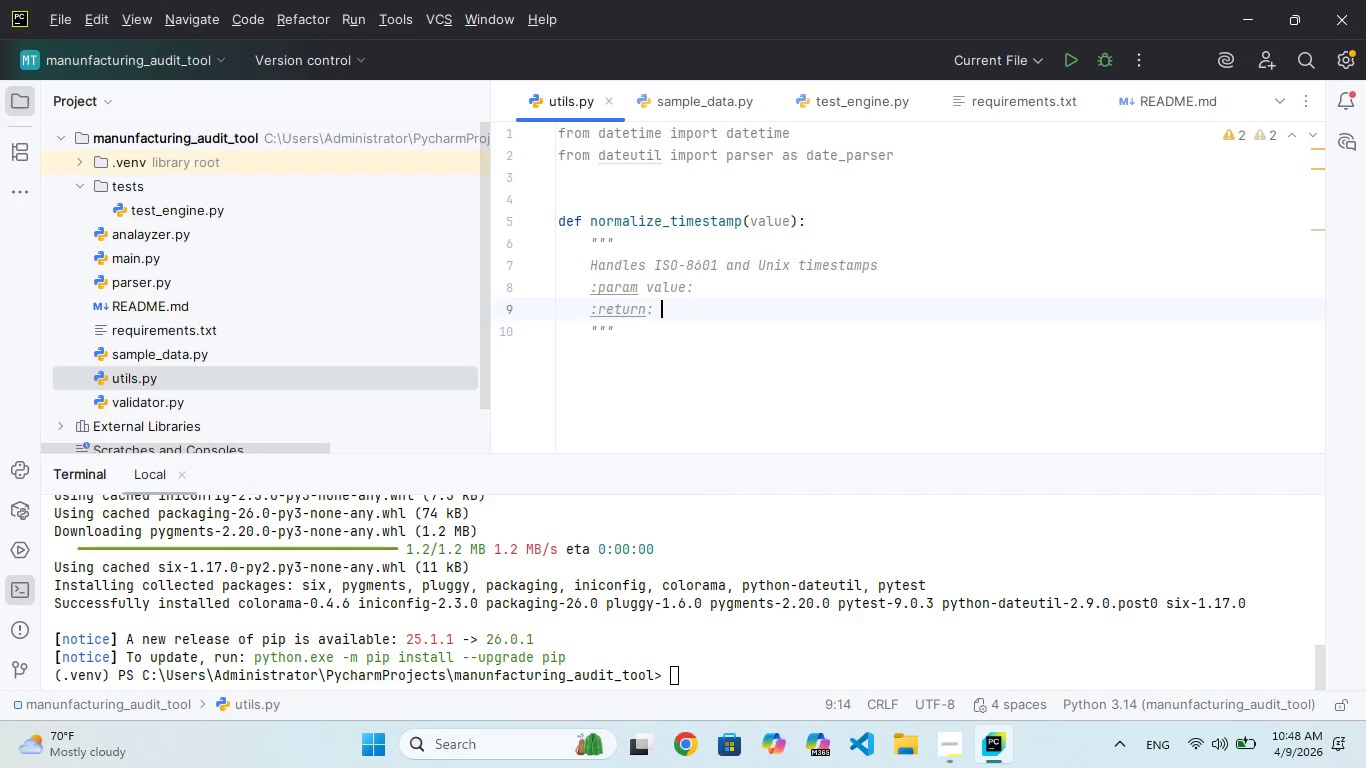 
key(Backspace)
 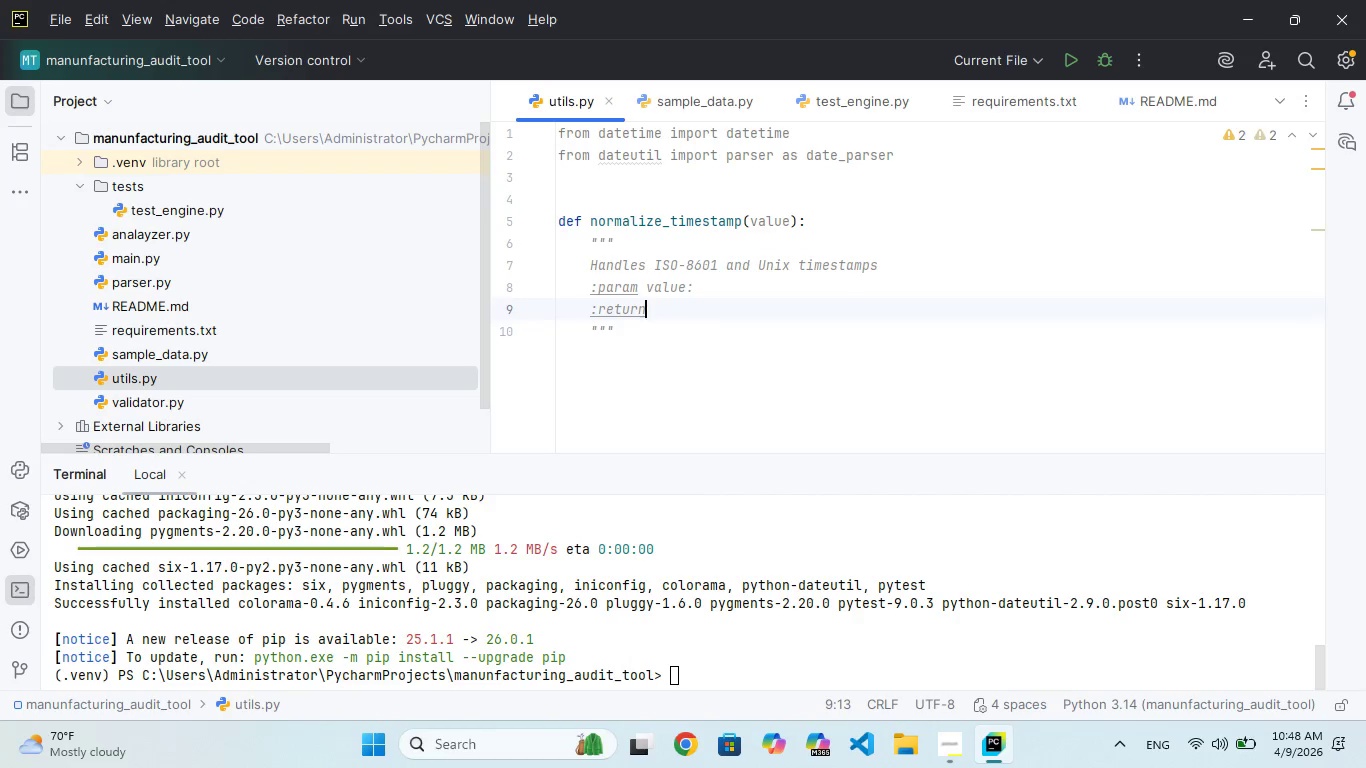 
hold_key(key=Backspace, duration=0.88)
 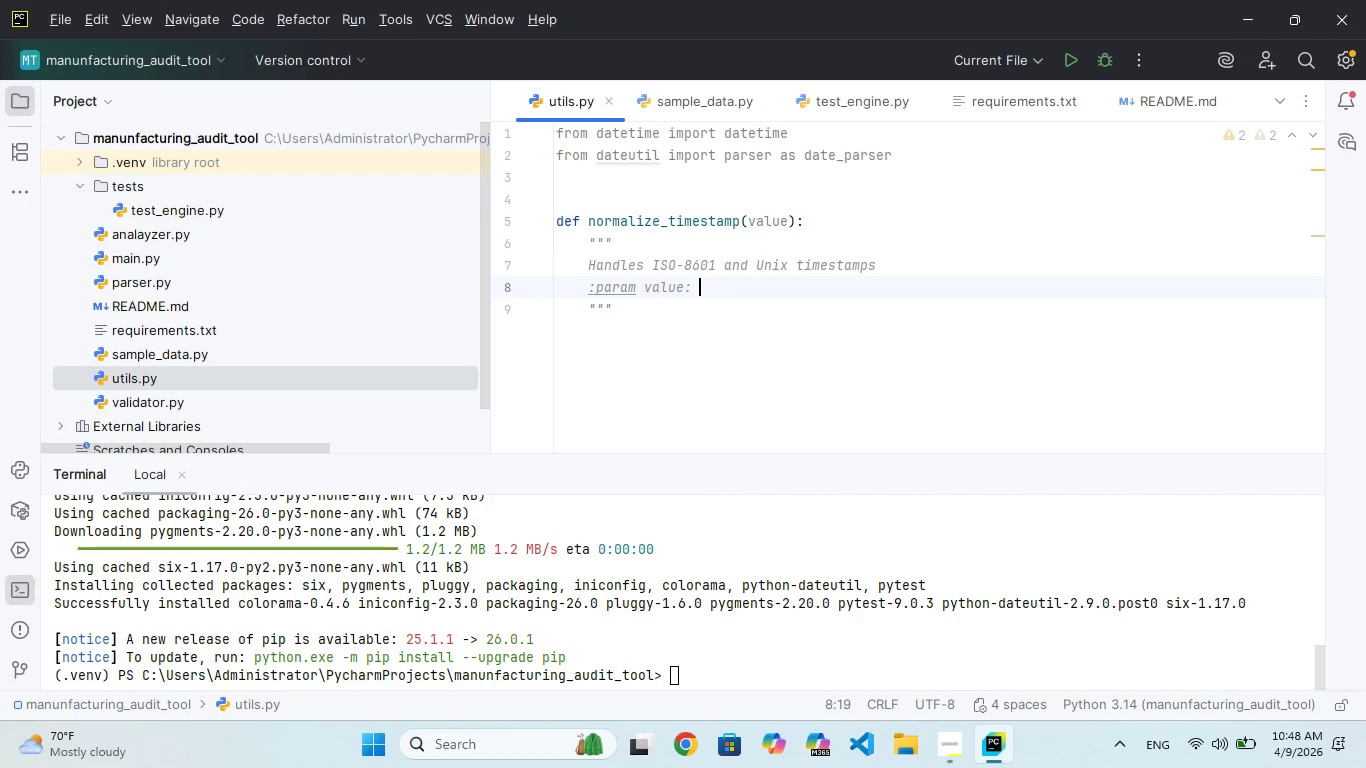 
hold_key(key=Backspace, duration=0.77)
 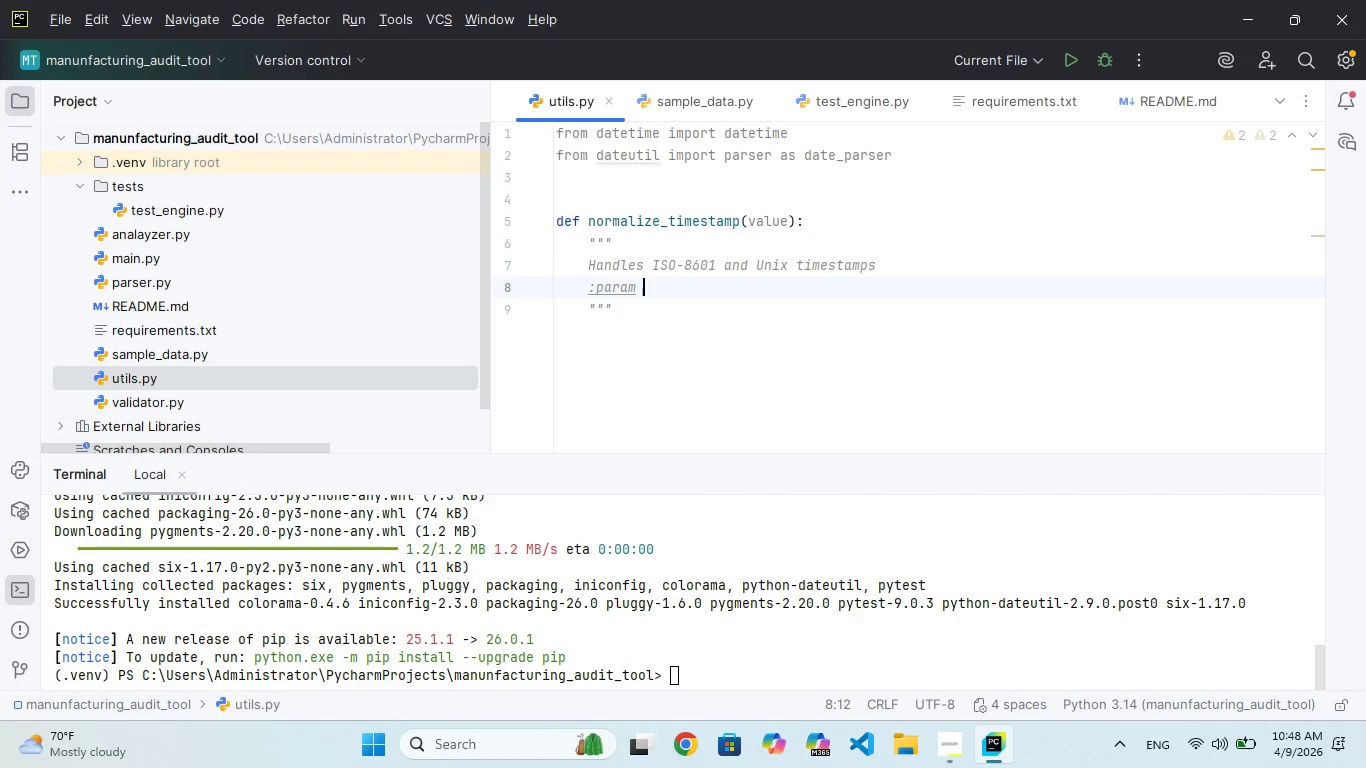 
key(Backspace)
 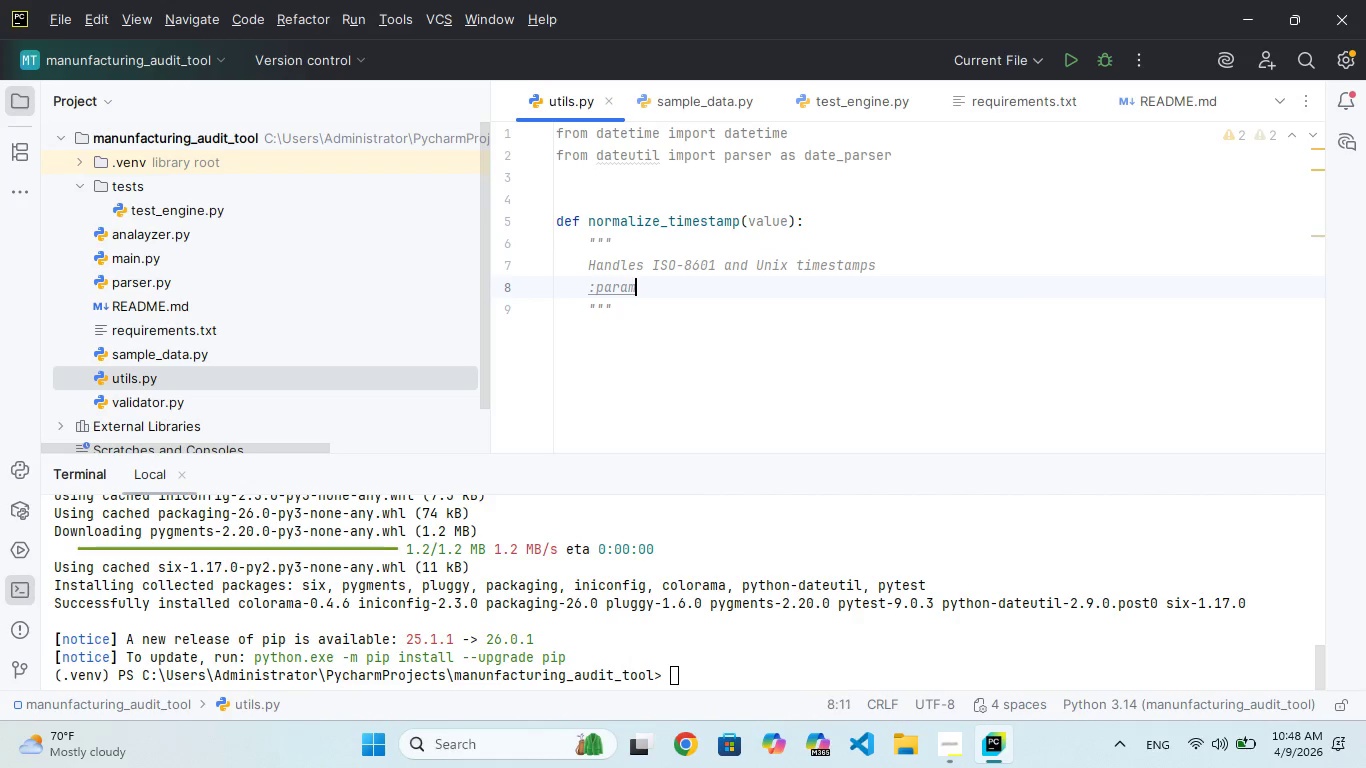 
key(Backspace)
 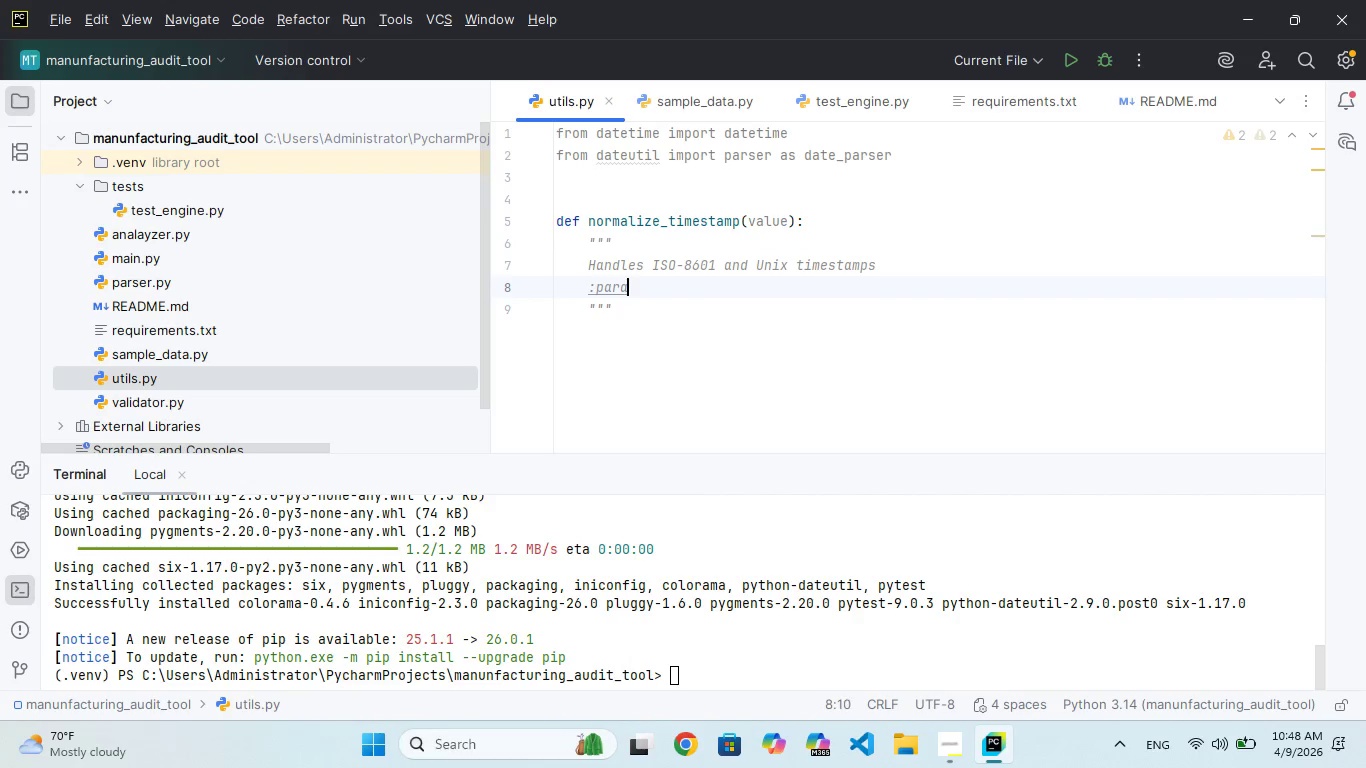 
key(Backspace)
 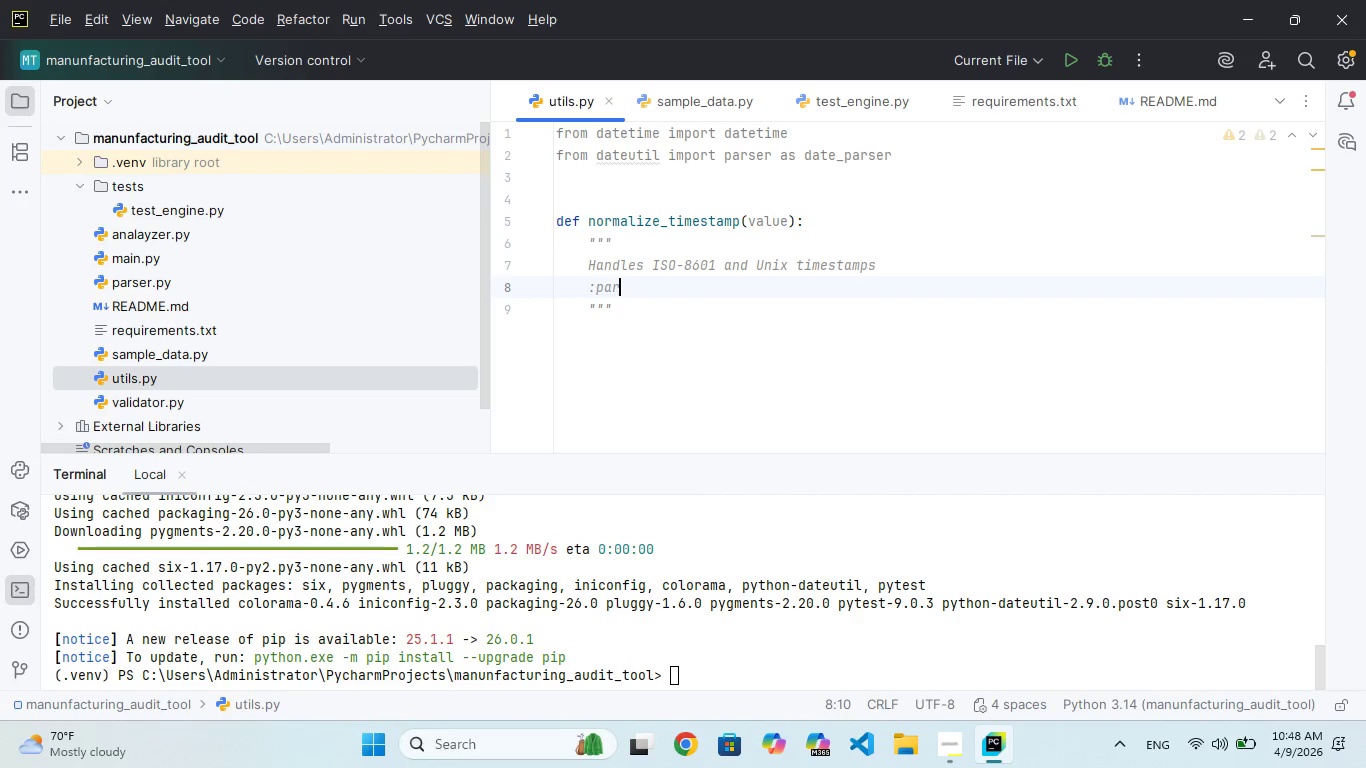 
key(Backspace)
 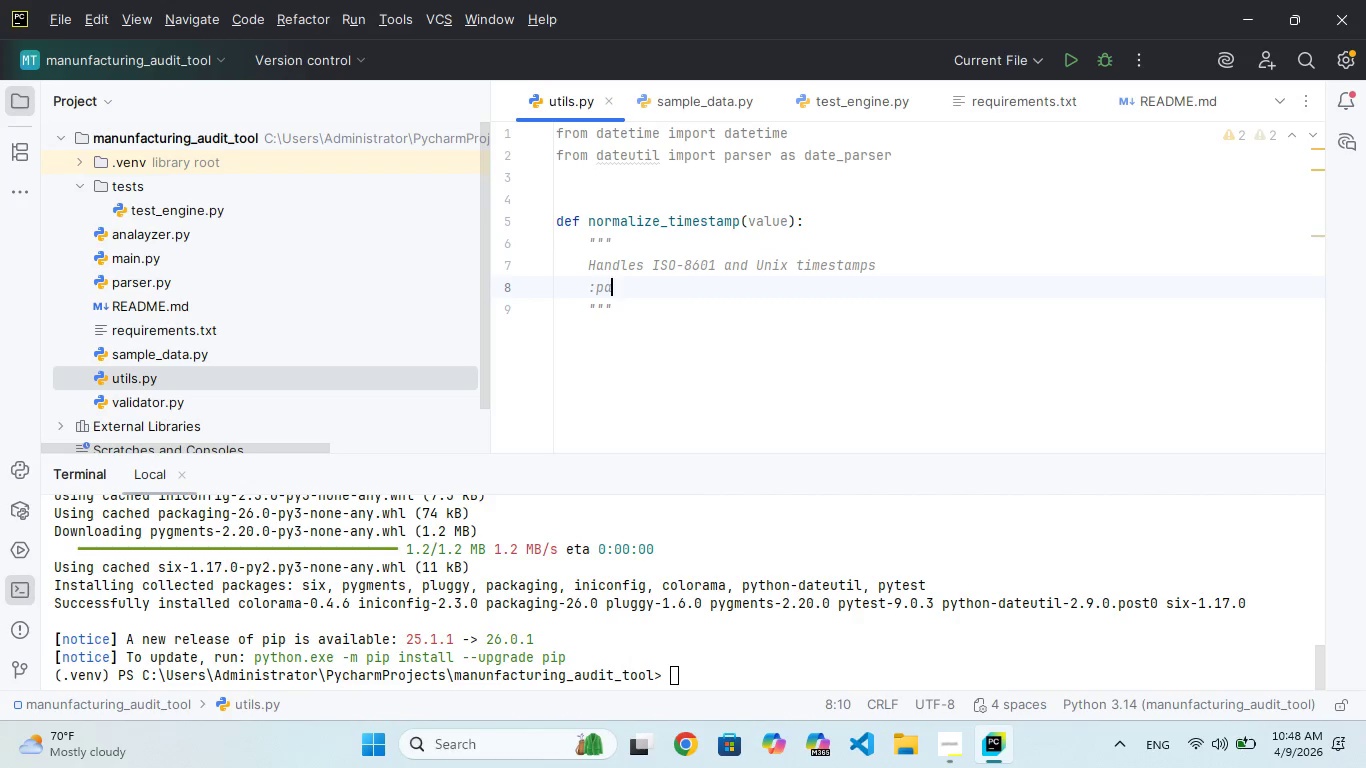 
key(Backspace)
 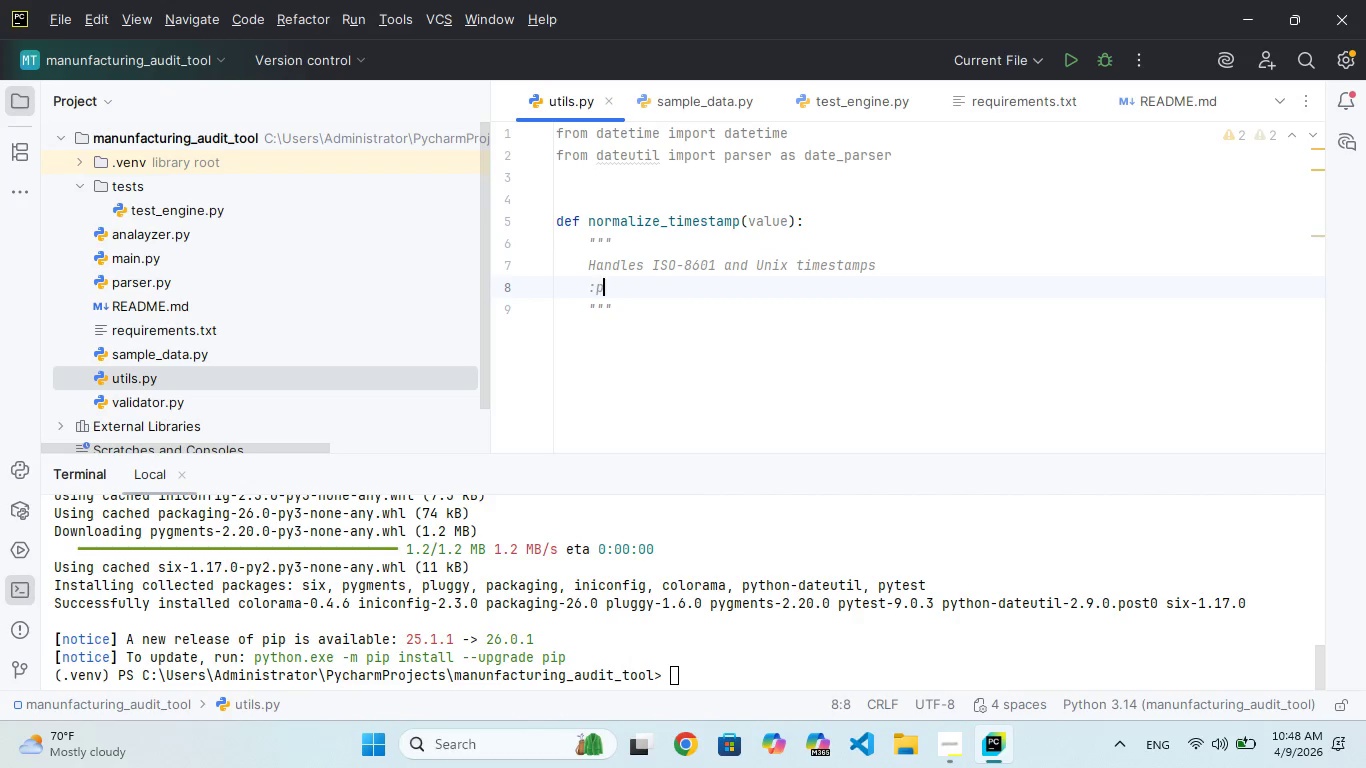 
key(Backspace)
 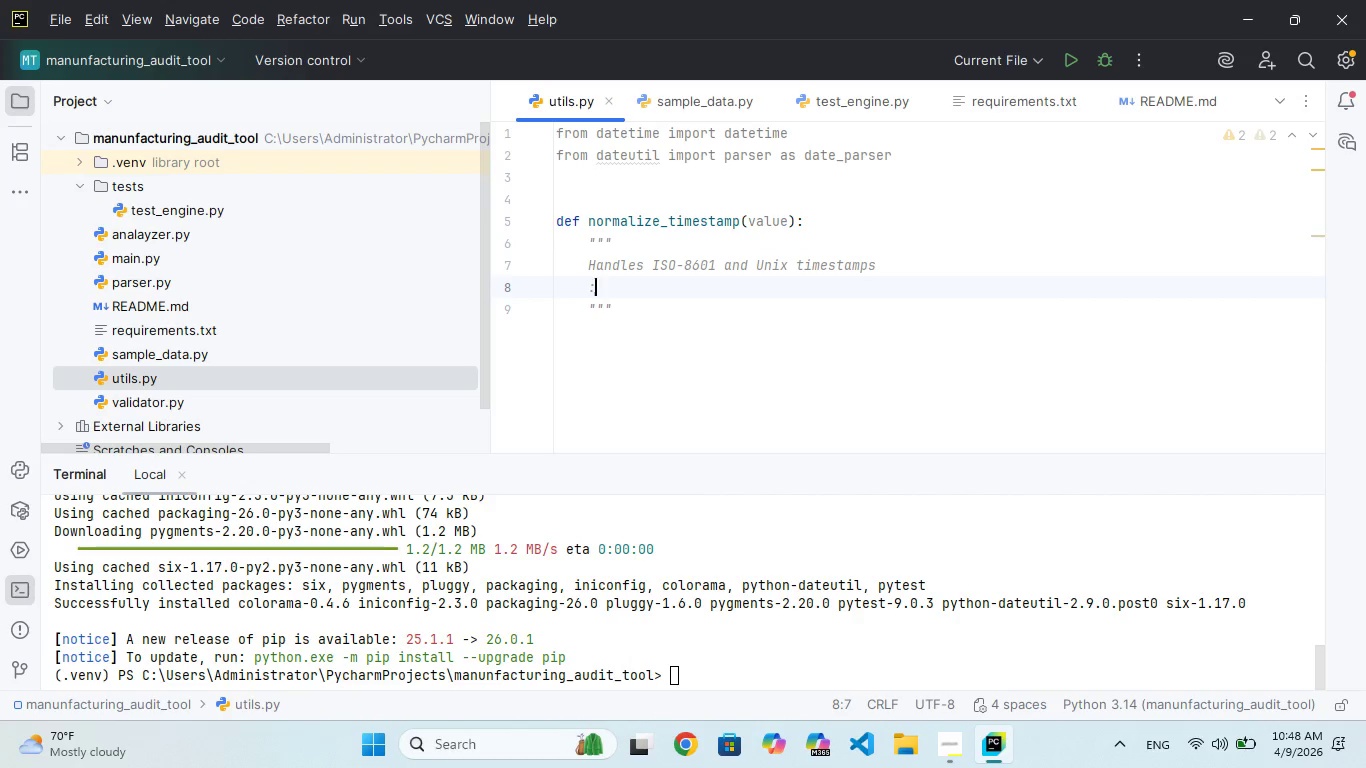 
key(Backspace)
 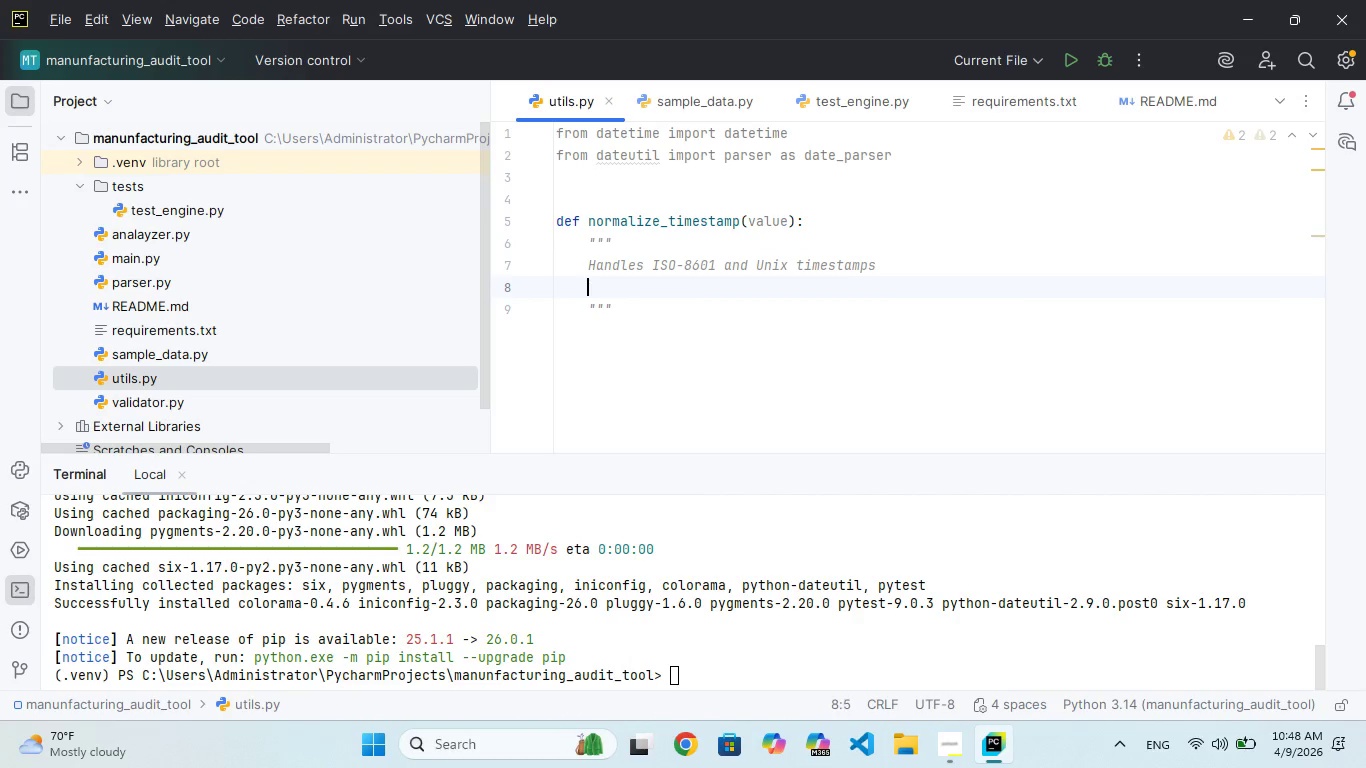 
key(Backspace)
 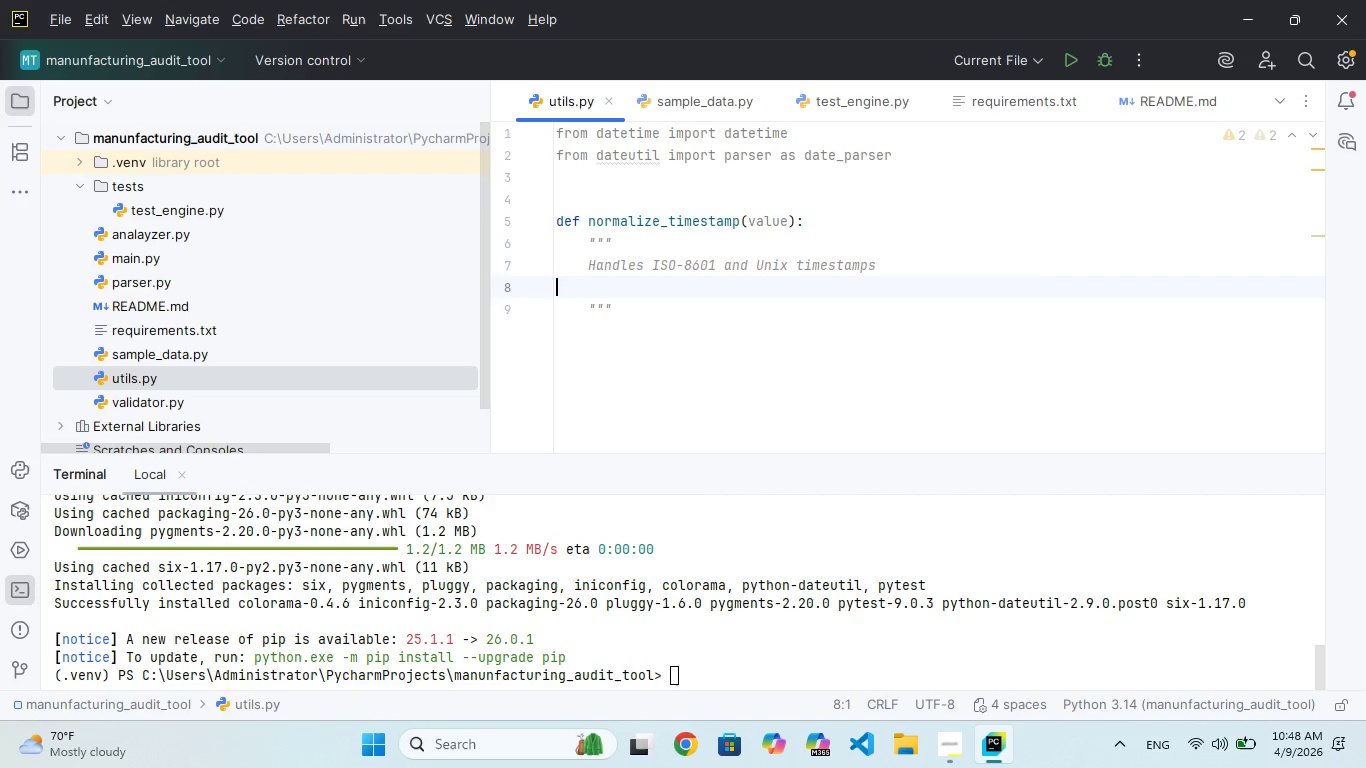 
key(Backspace)
 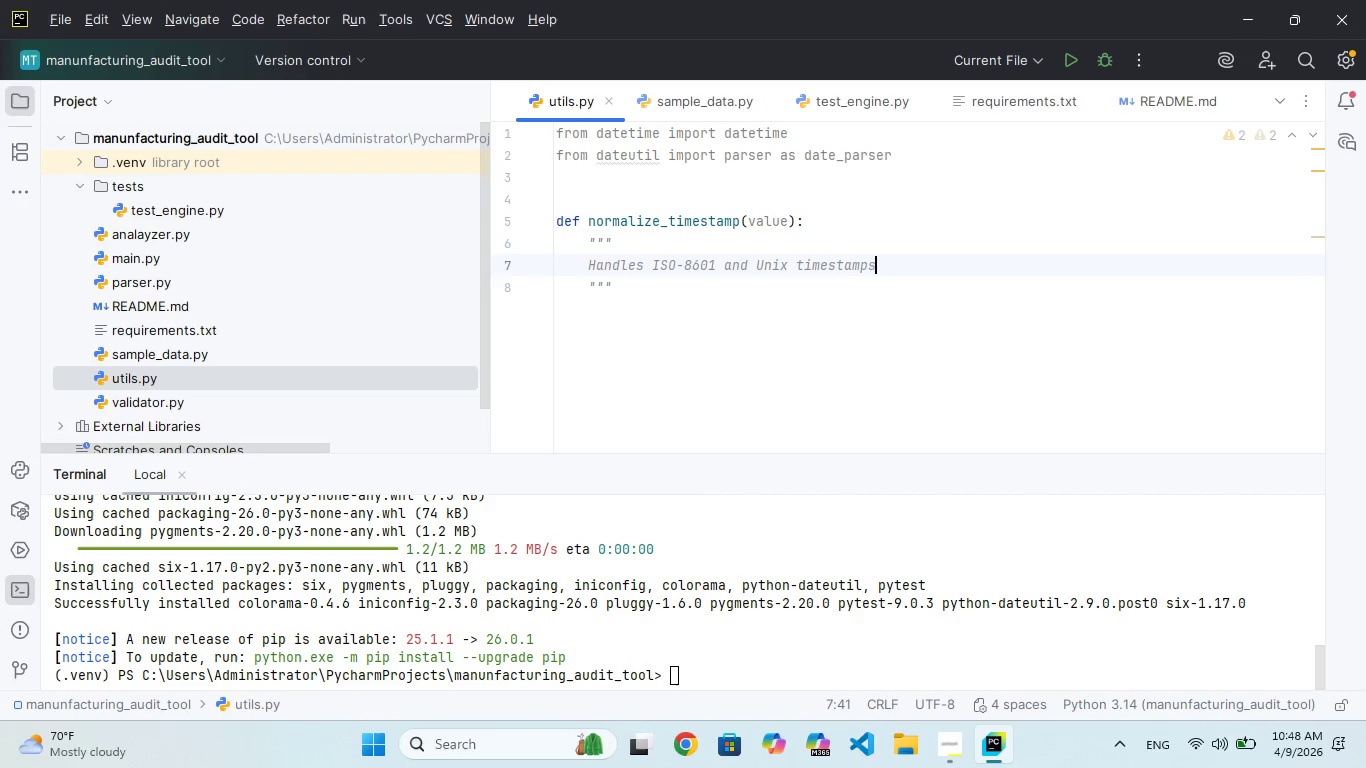 
key(ArrowDown)
 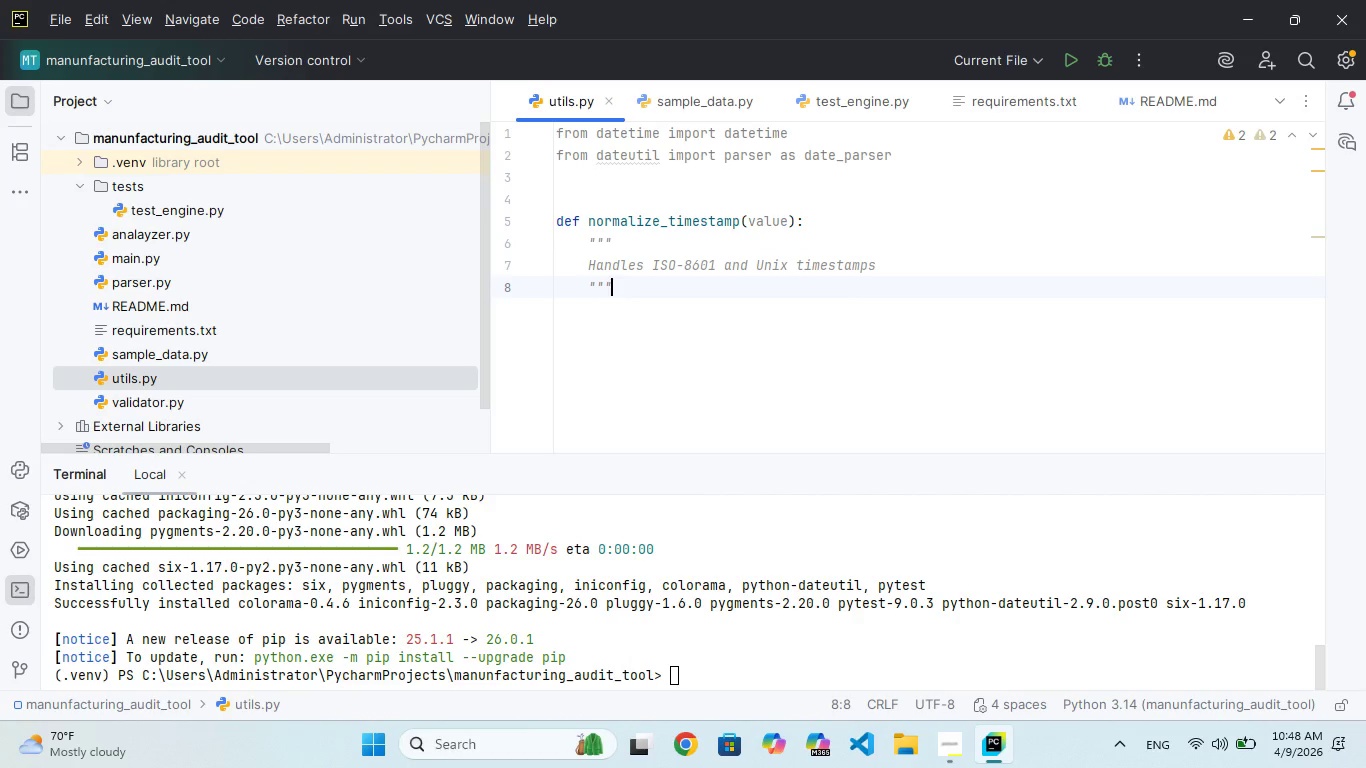 
key(Enter)
 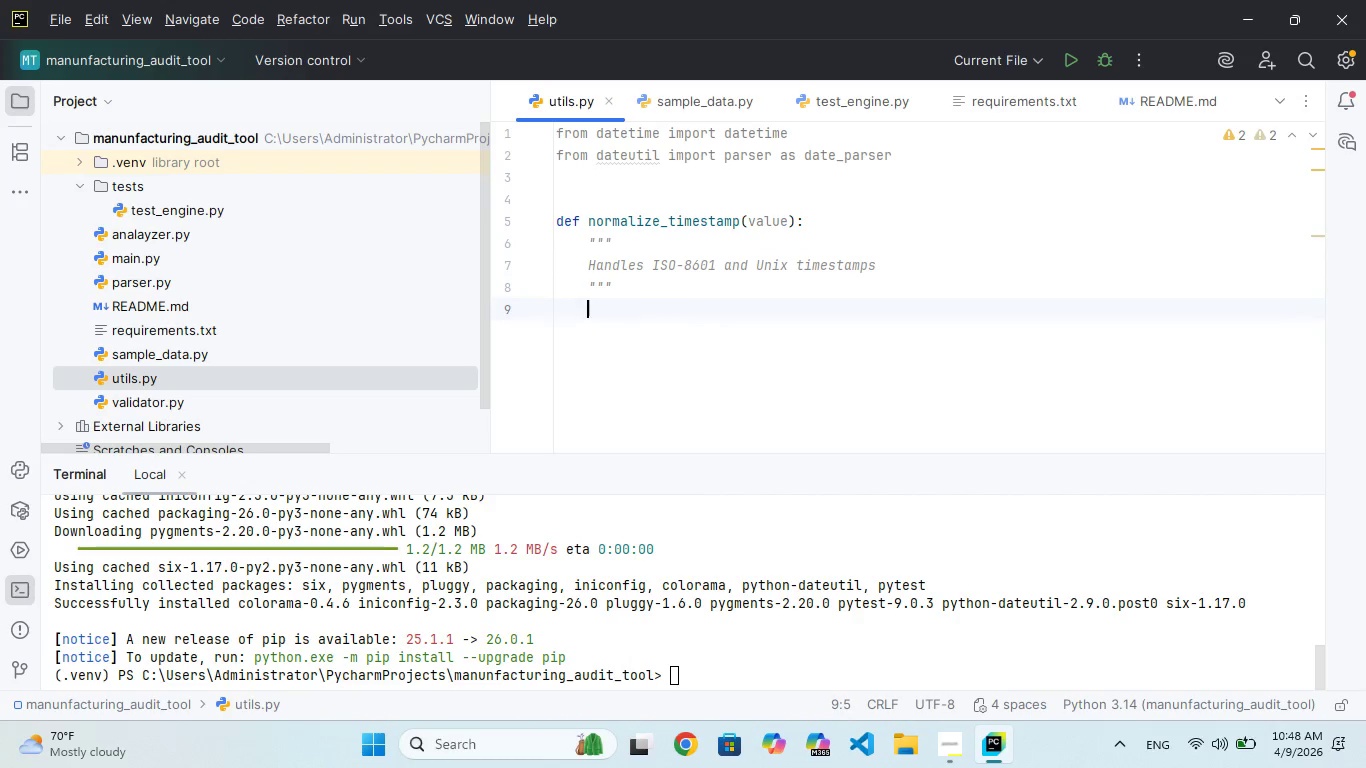 
type(ty:)
 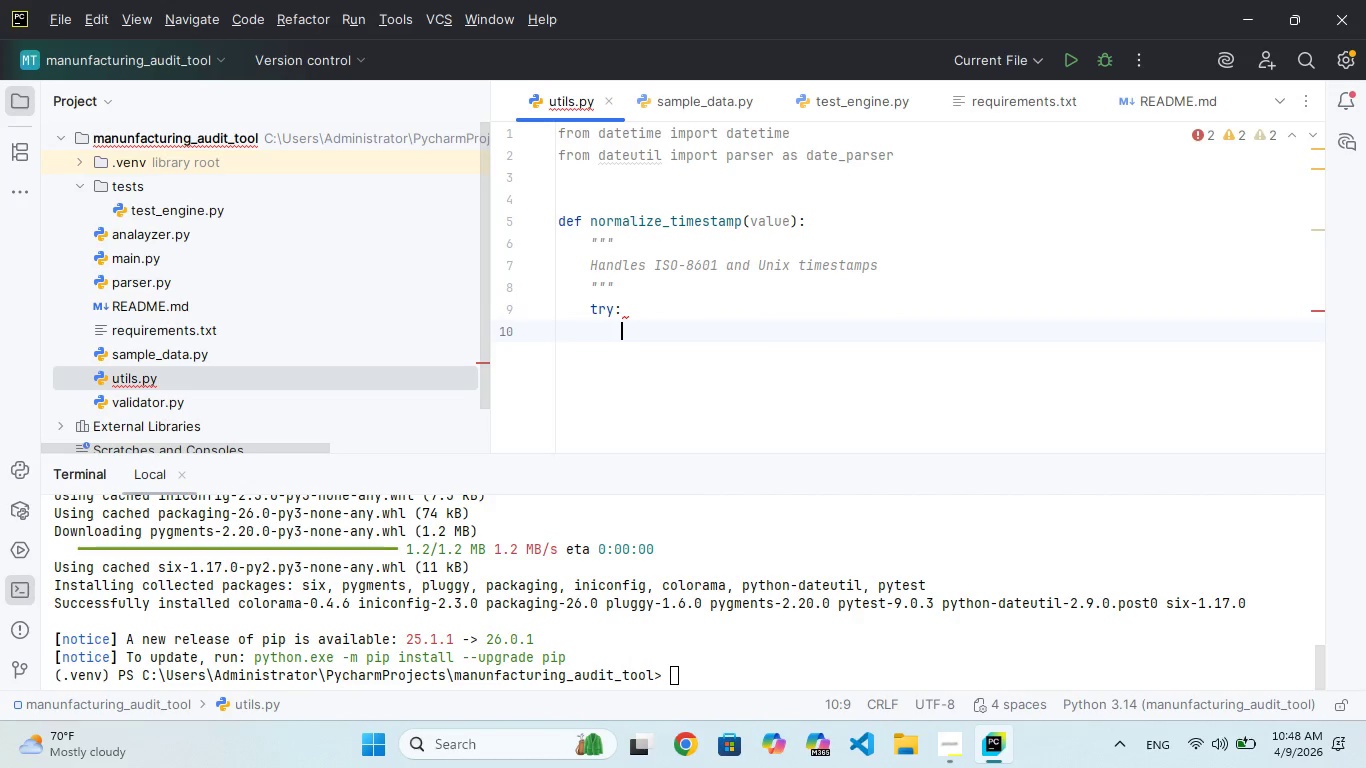 
hold_key(key=R, duration=0.33)
 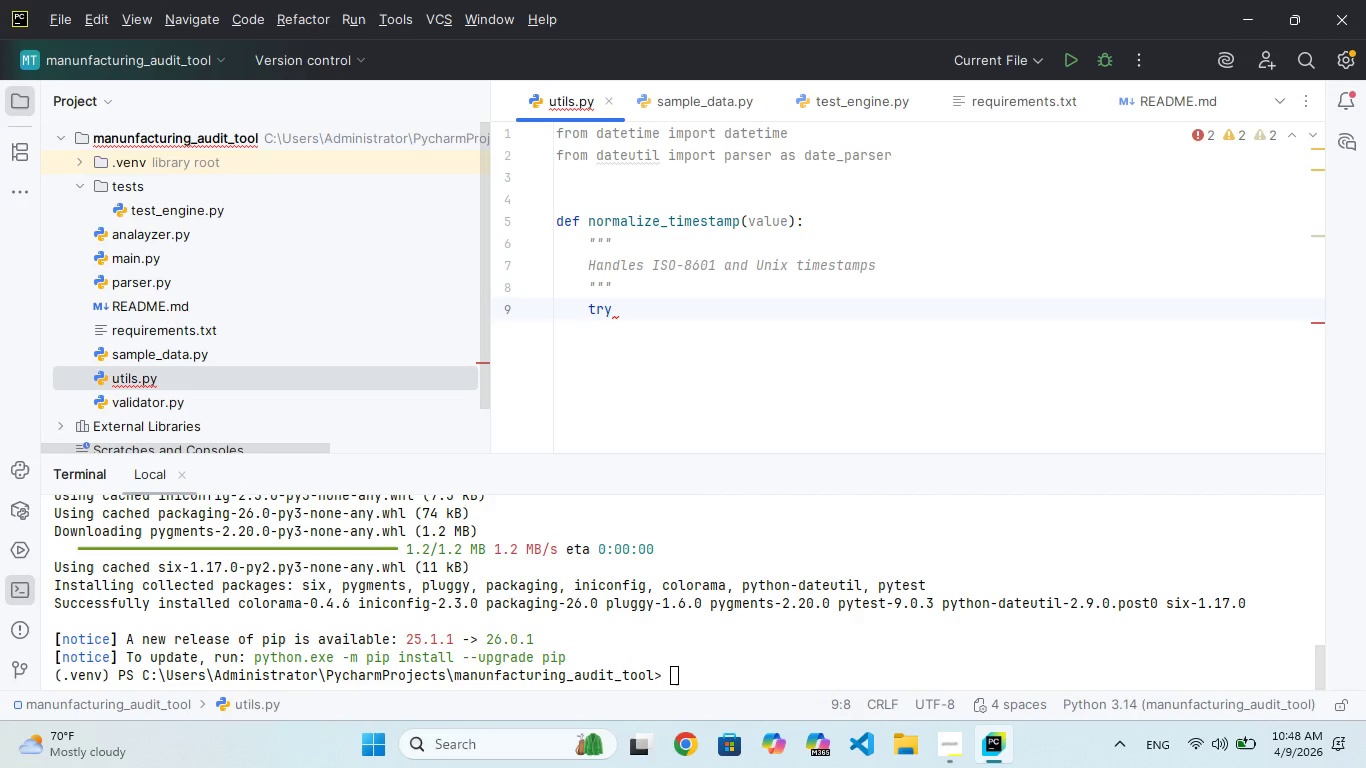 
key(Enter)
 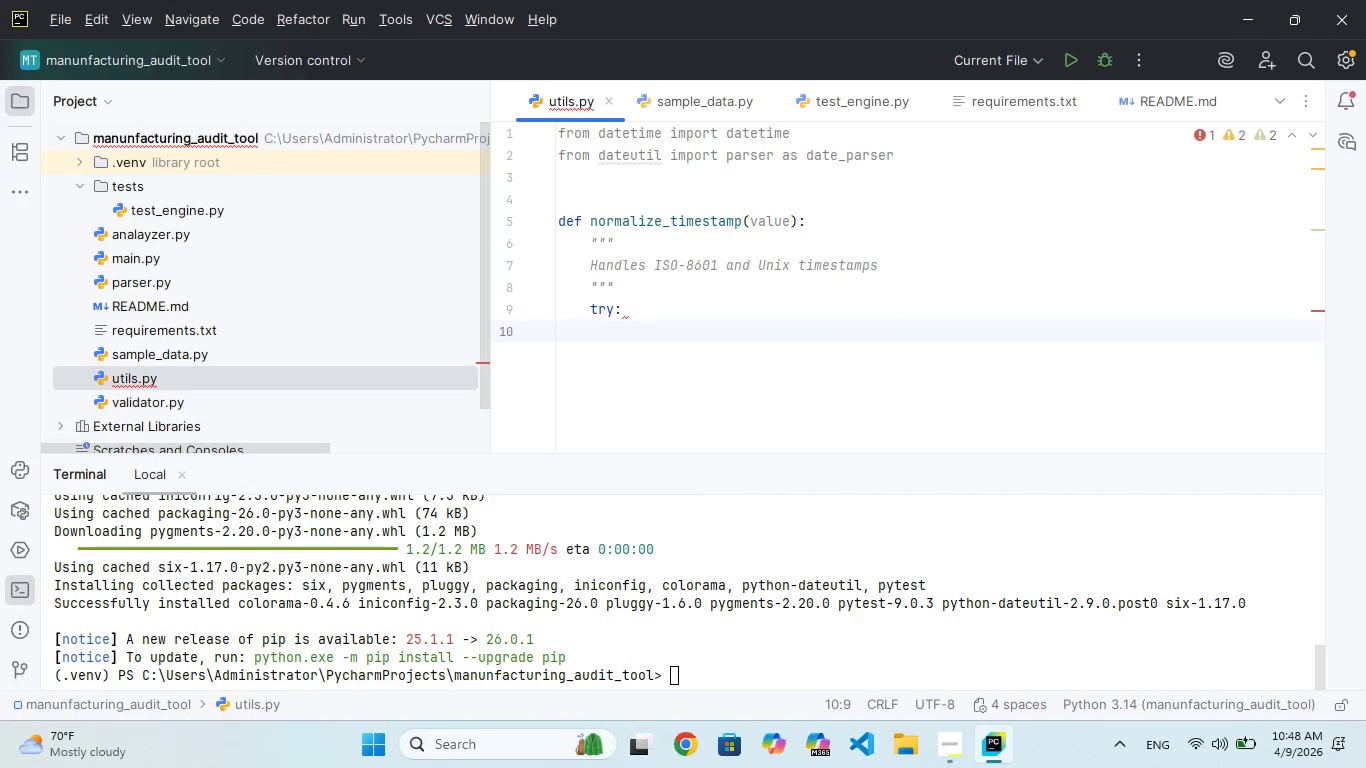 
type(# Unix timetamp)
 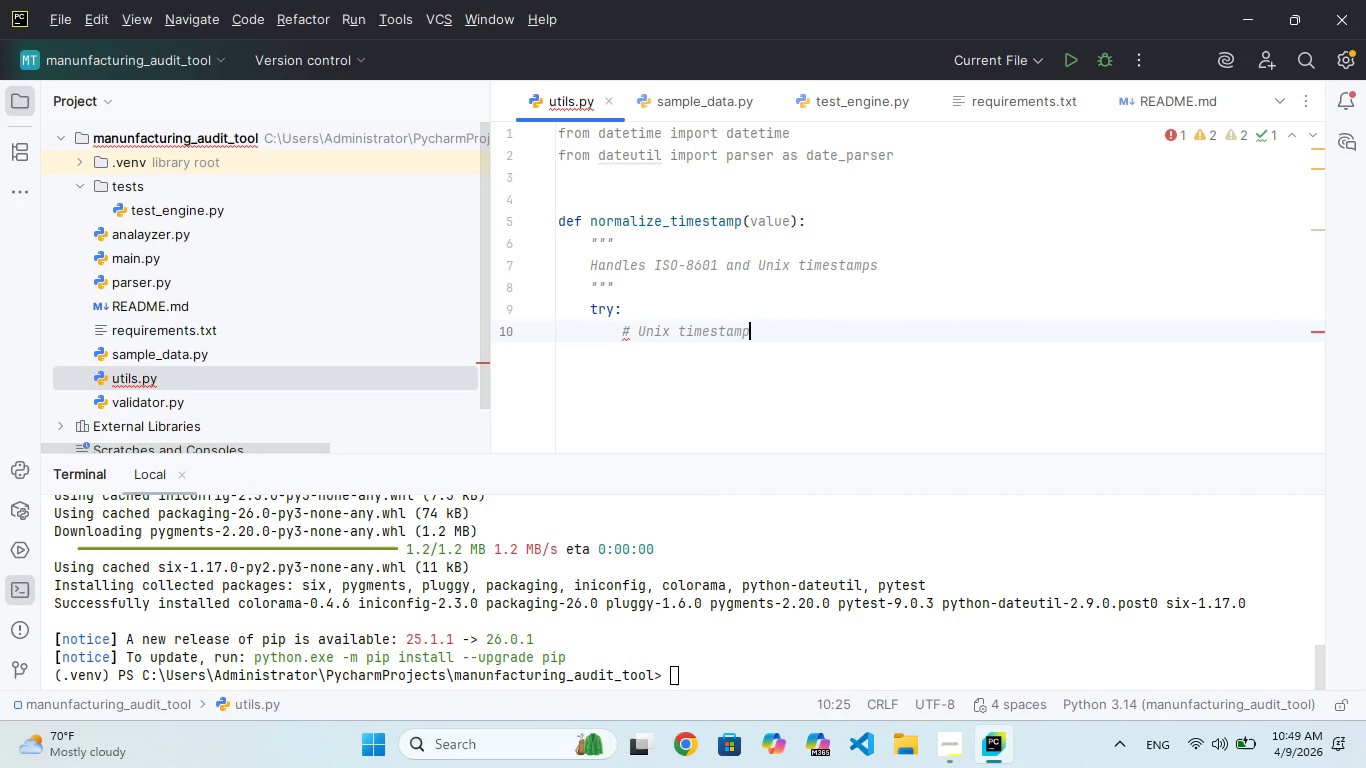 
hold_key(key=S, duration=0.31)
 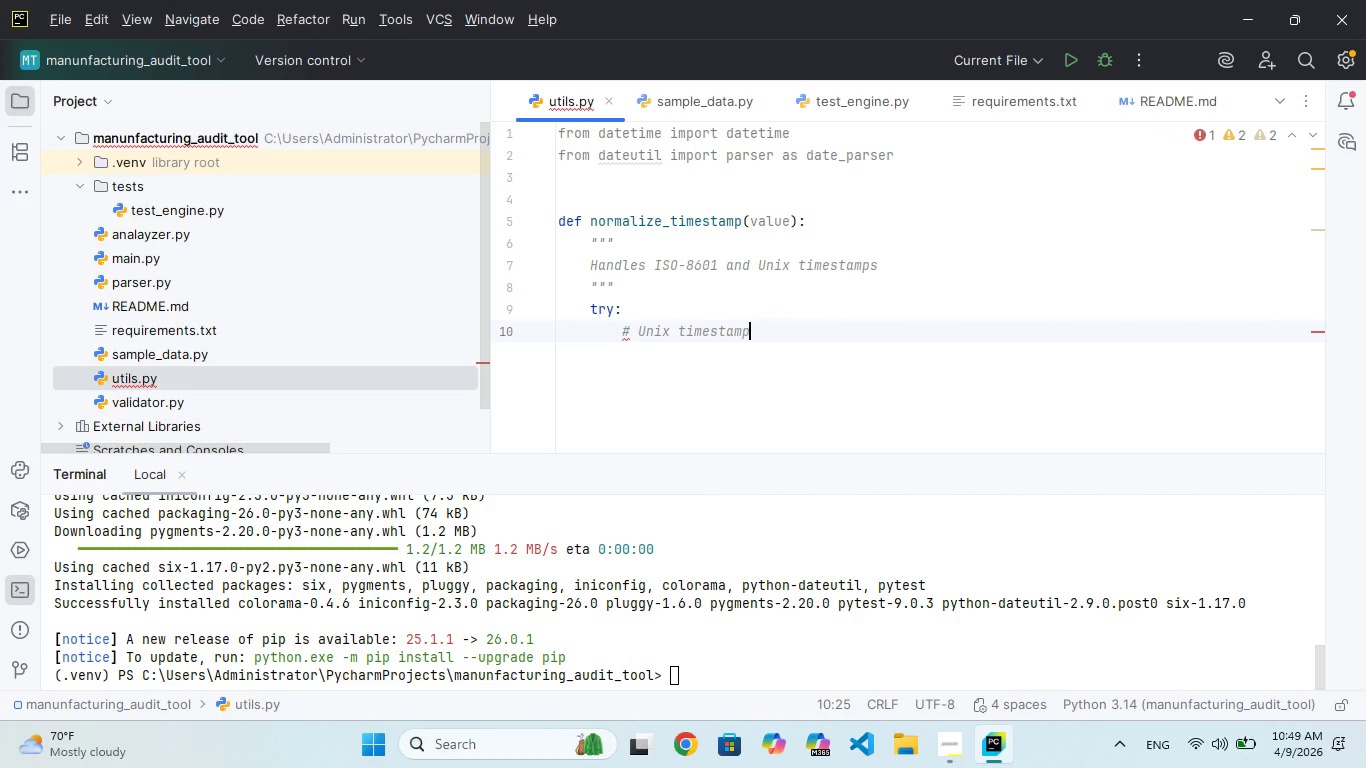 
key(Enter)
 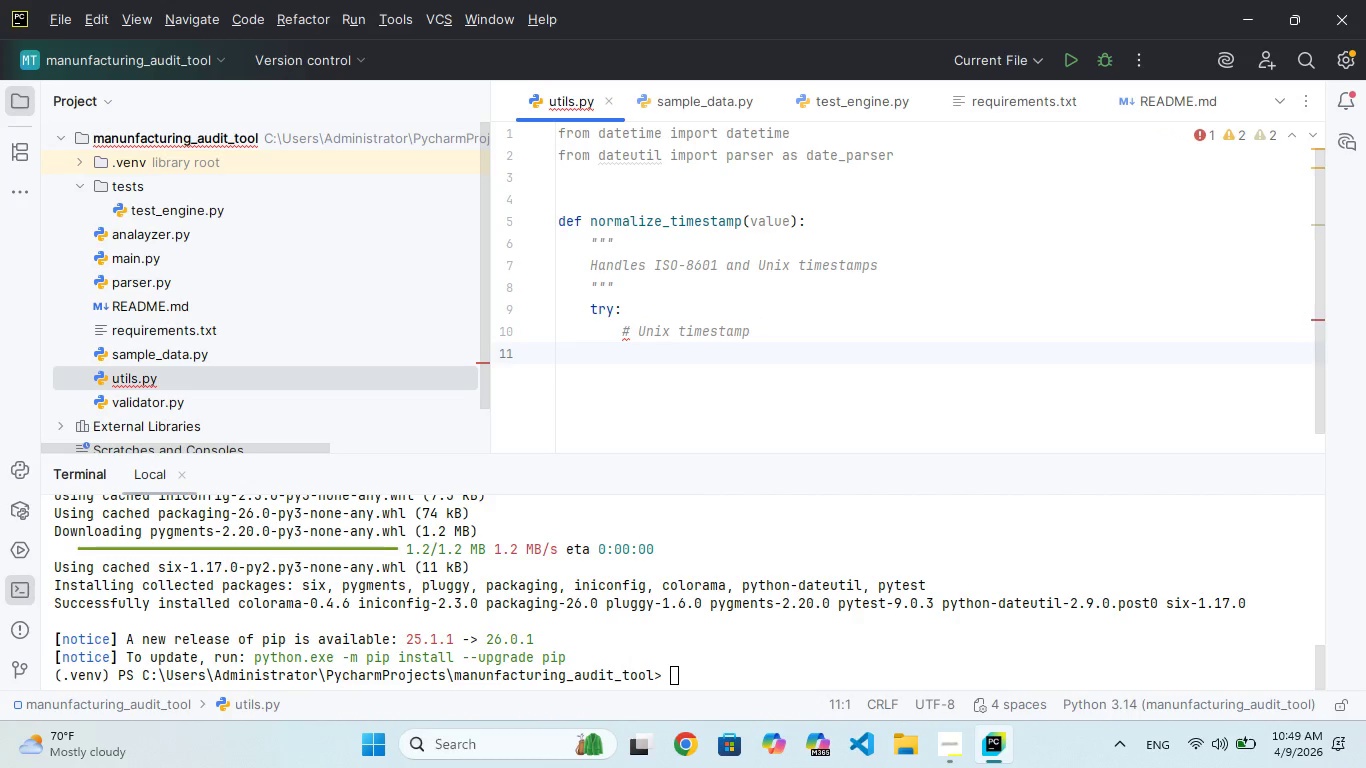 
type(        )
key(Backspace)
key(Backspace)
type(        f vlue.isdigit()
 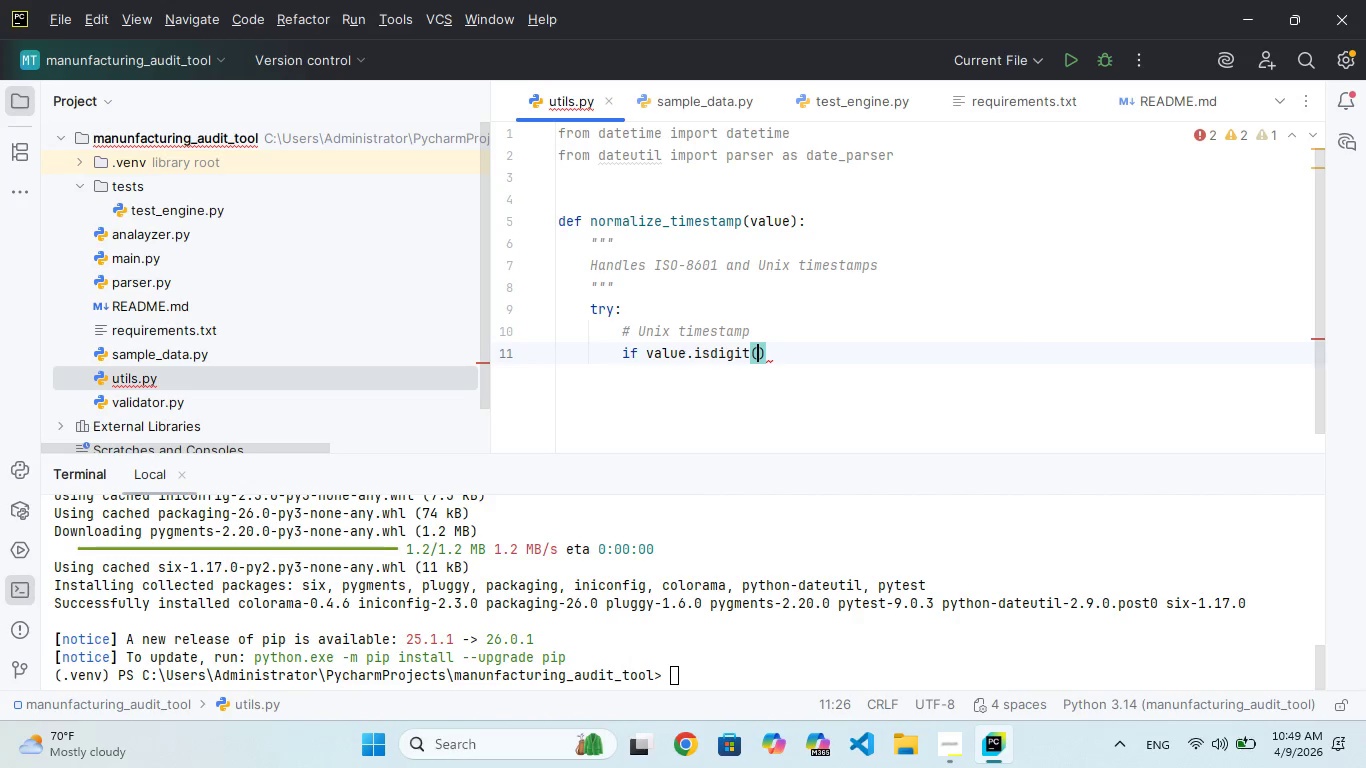 
hold_key(key=A, duration=0.36)
 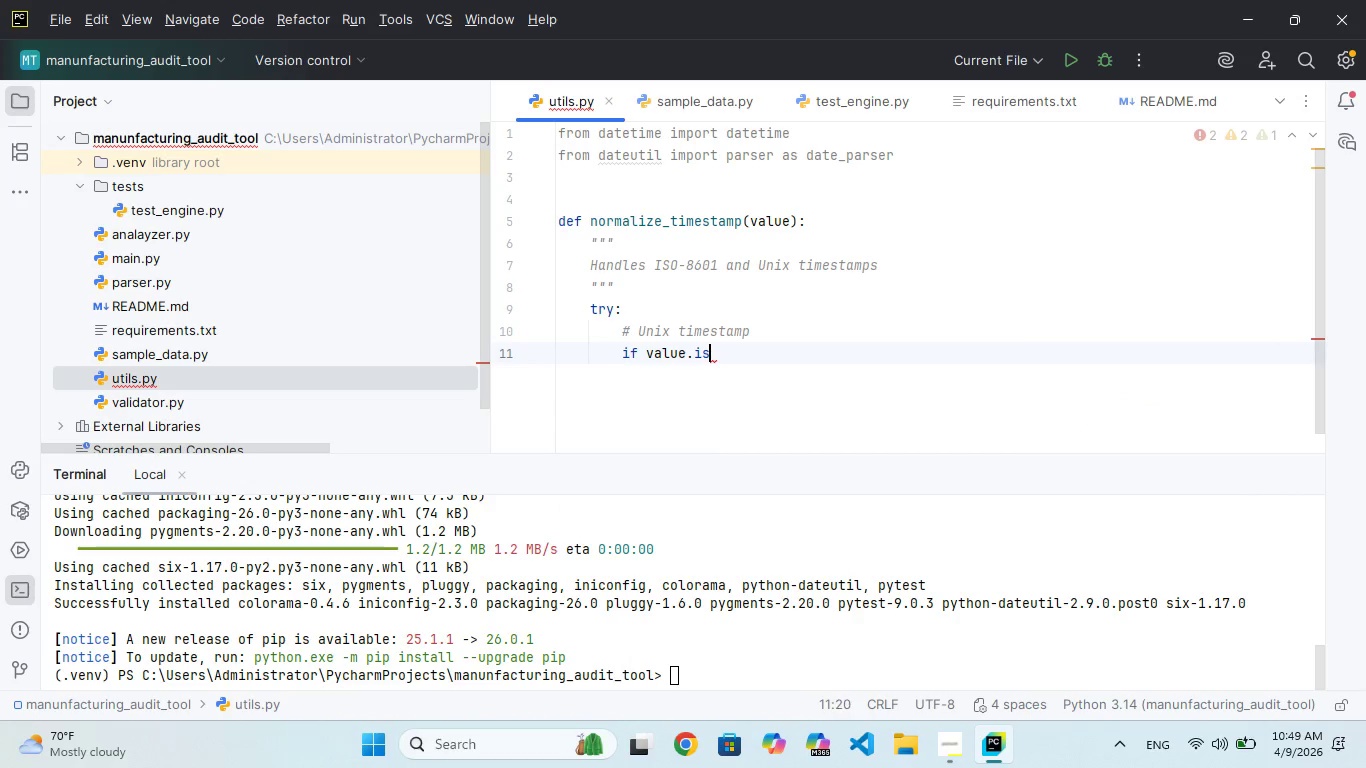 
key(ArrowRight)
 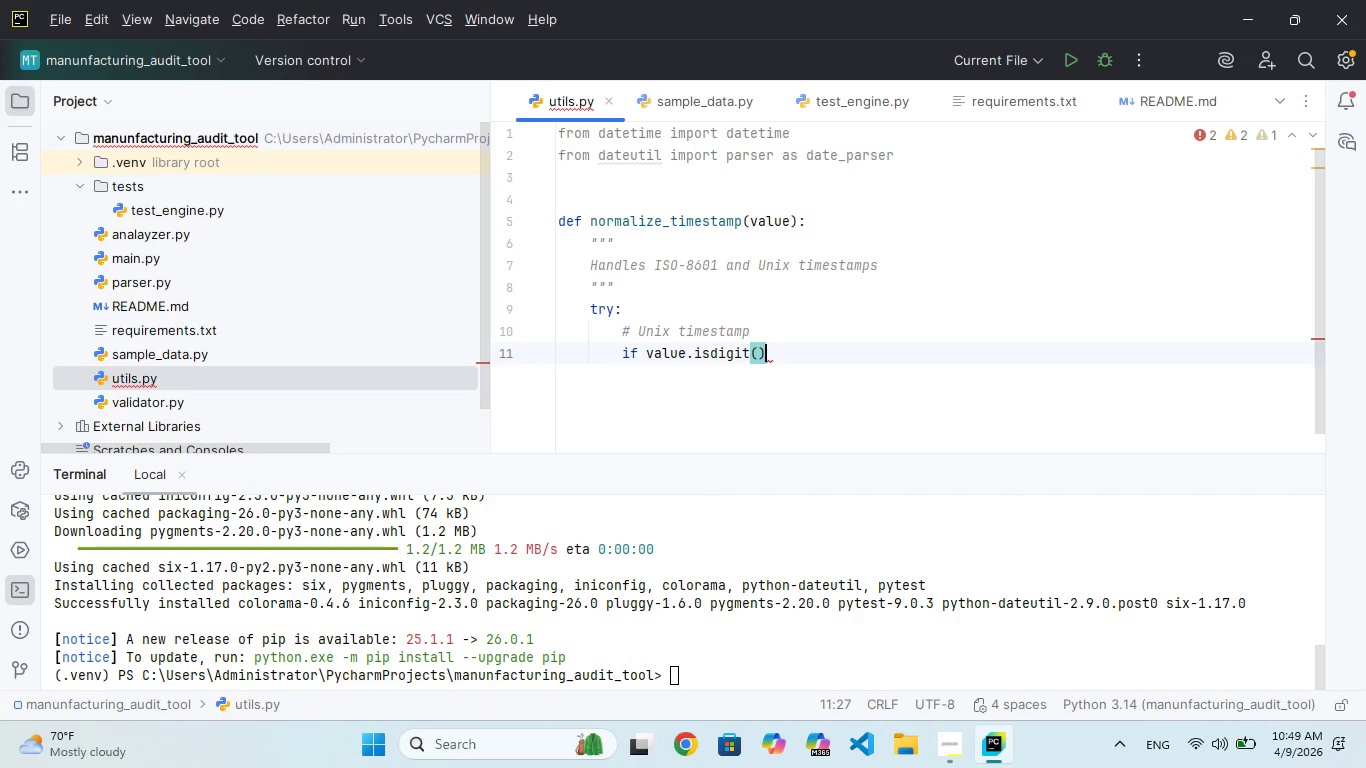 
key(Shift+Semicolon)
 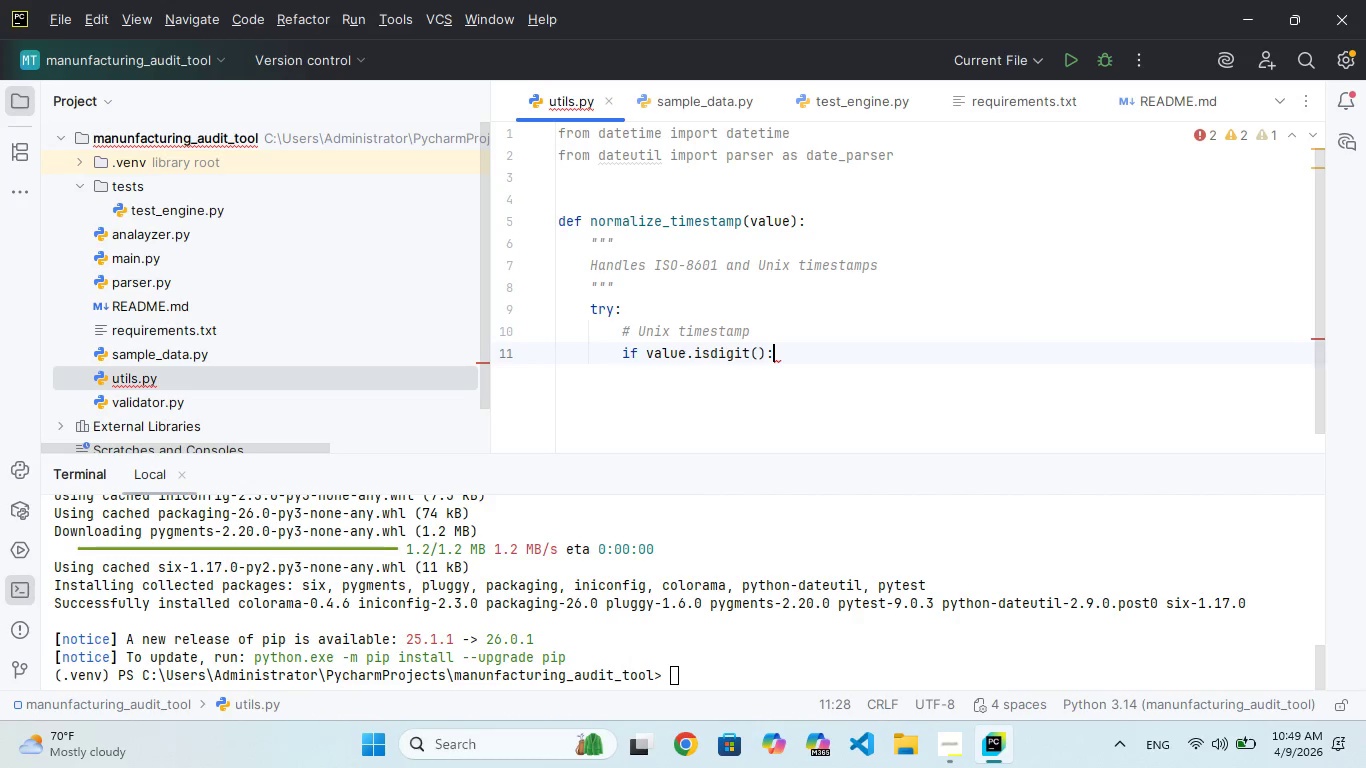 
key(Enter)
 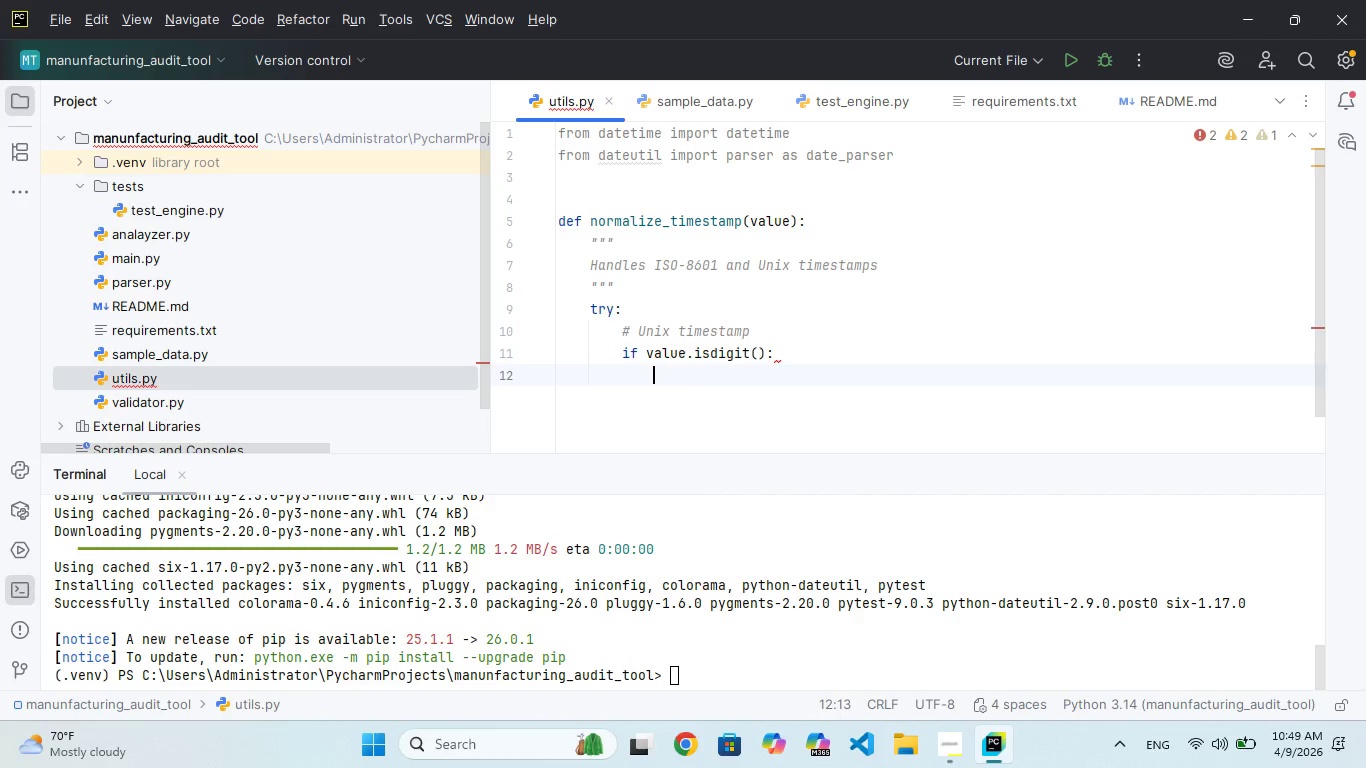 
type(retur da)
 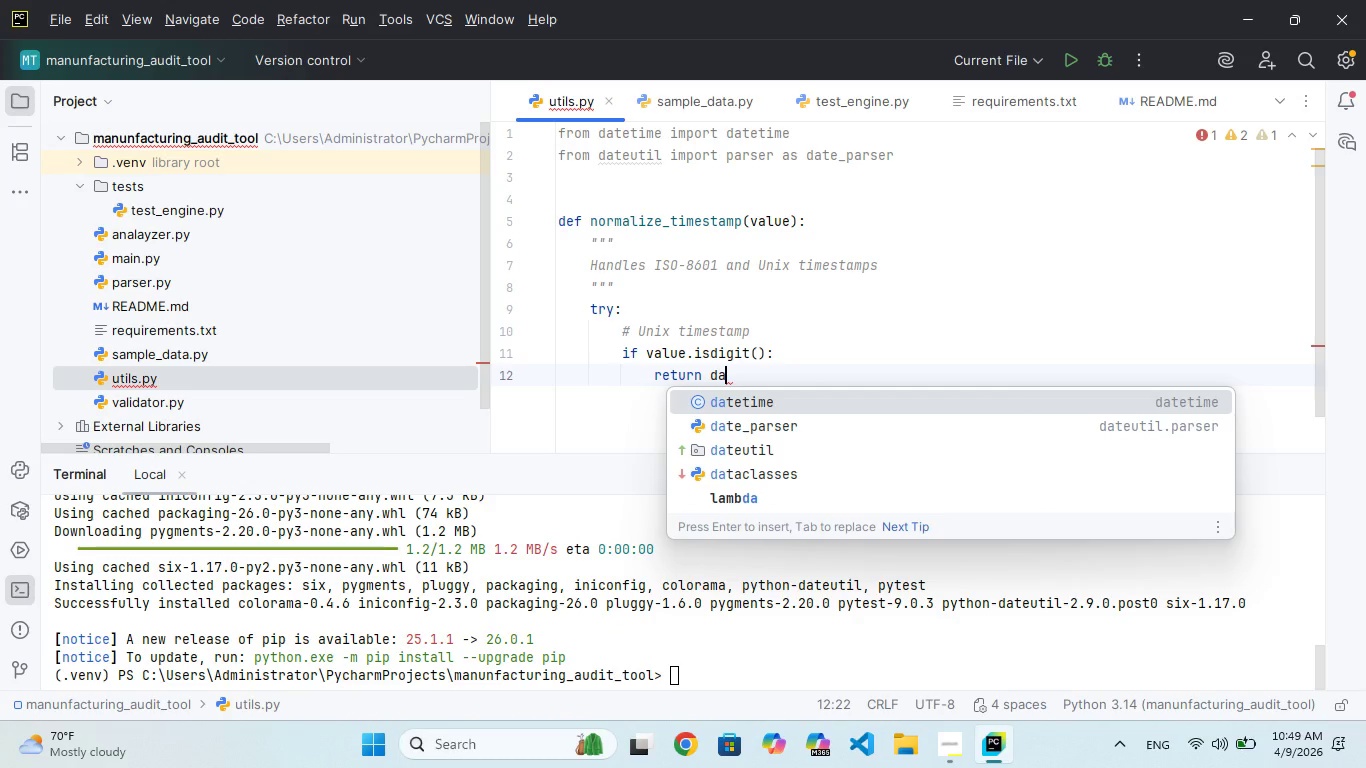 
hold_key(key=N, duration=0.31)
 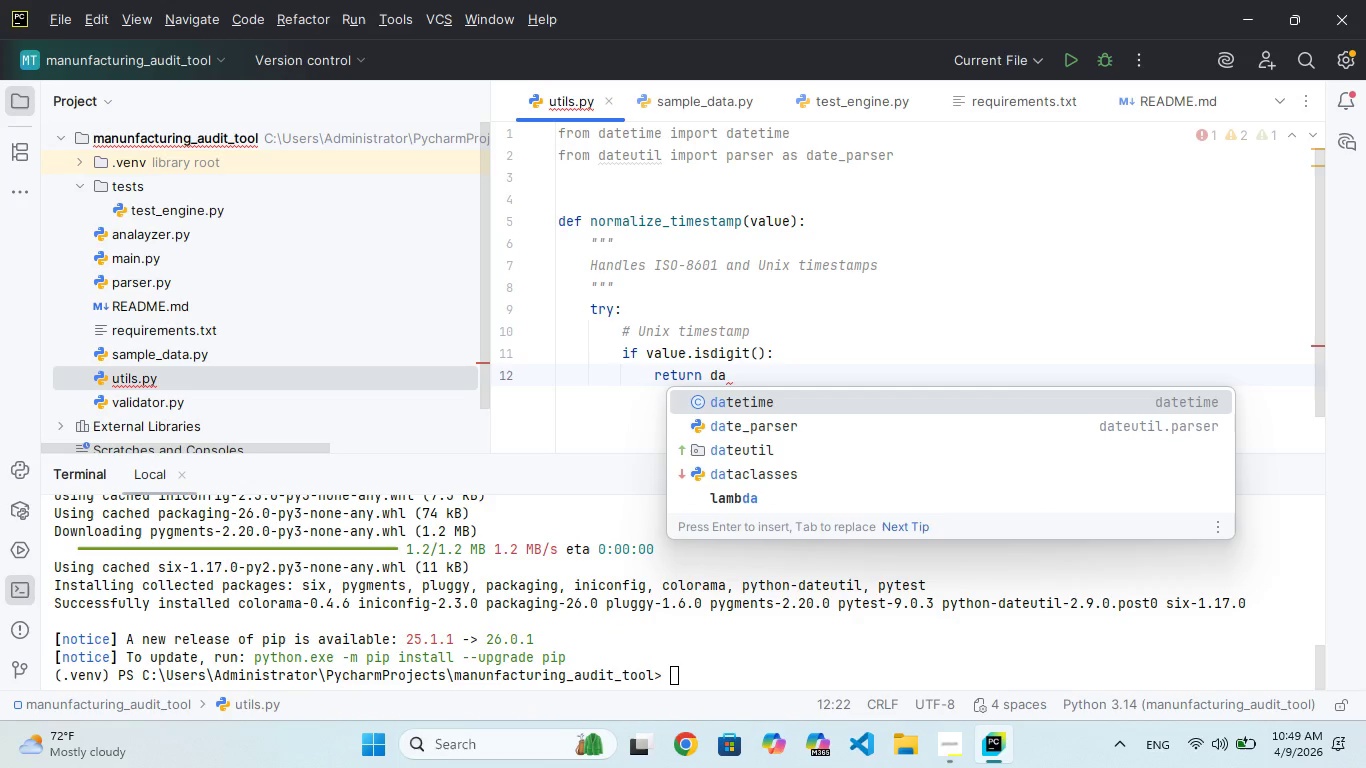 
key(Enter)
 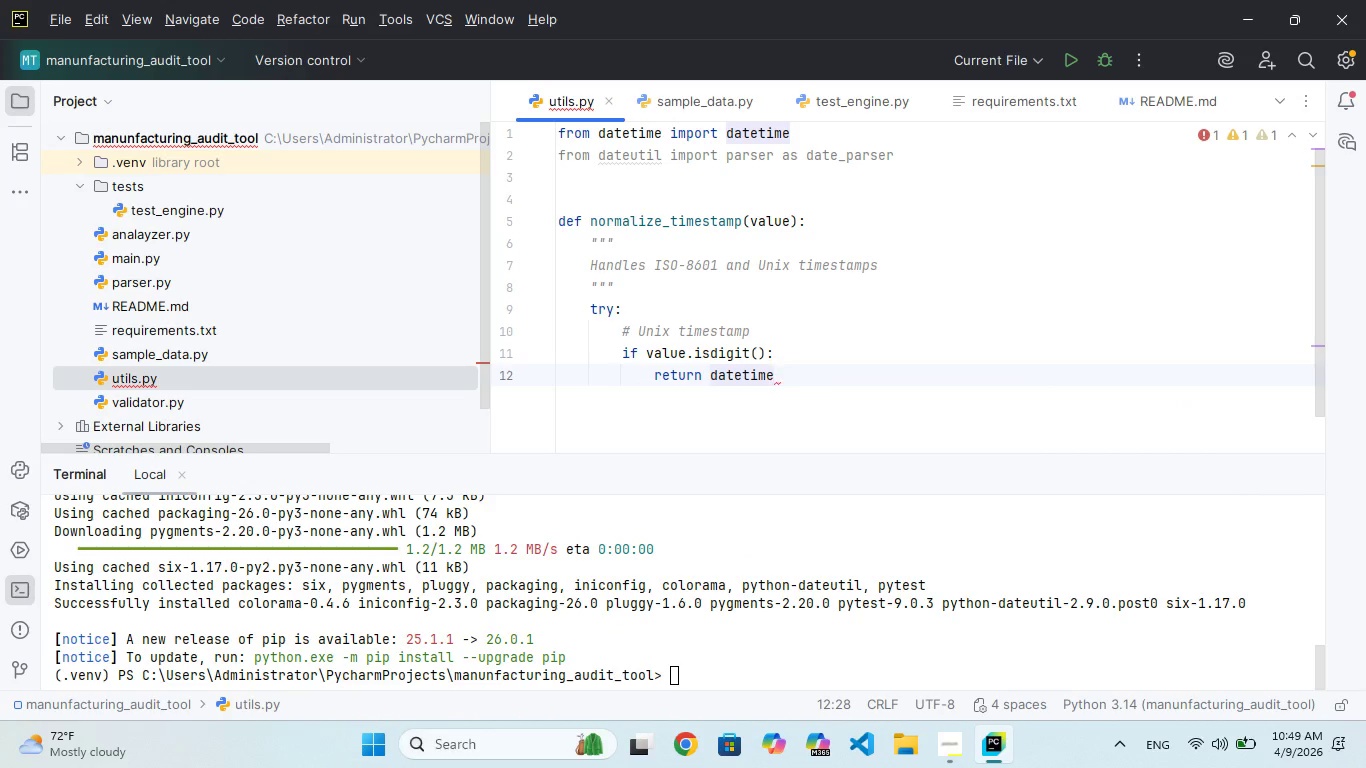 
type(.fromtmestmp)
 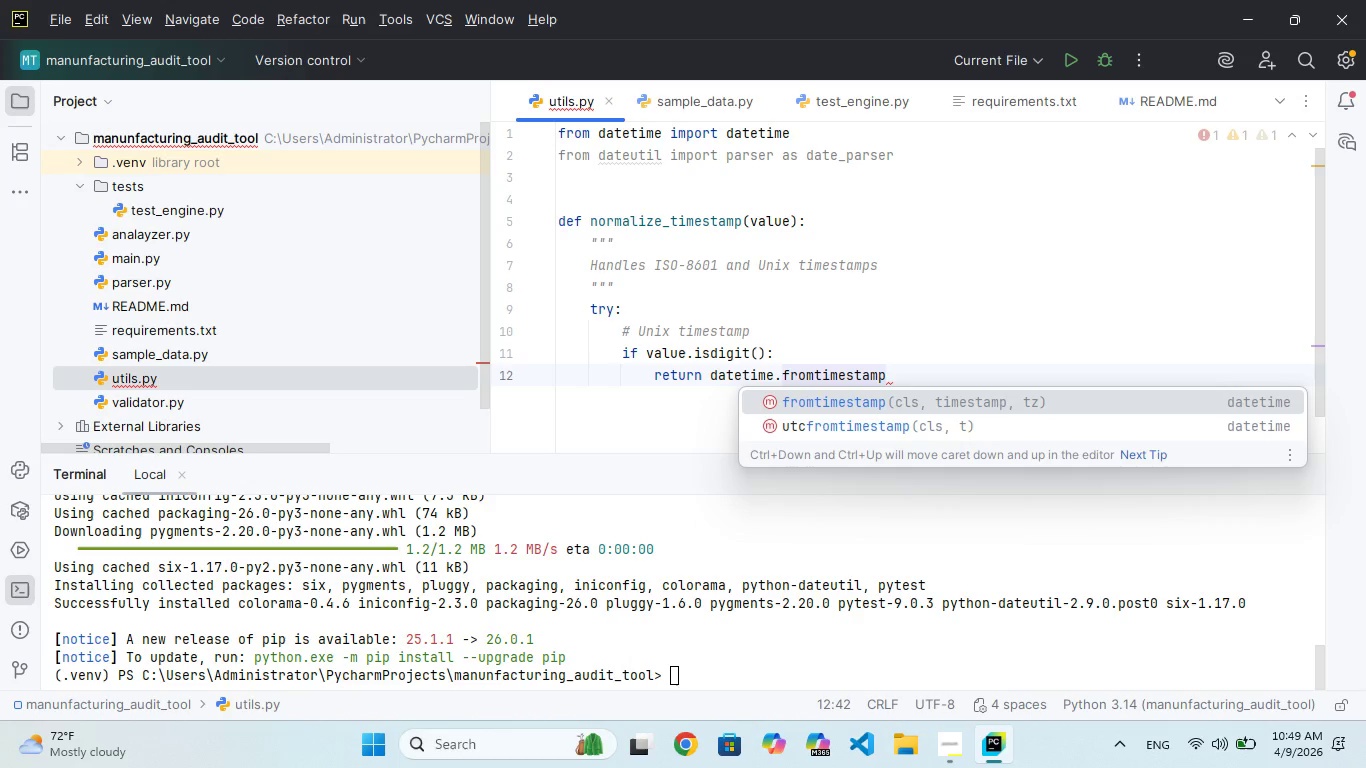 
hold_key(key=I, duration=0.33)
 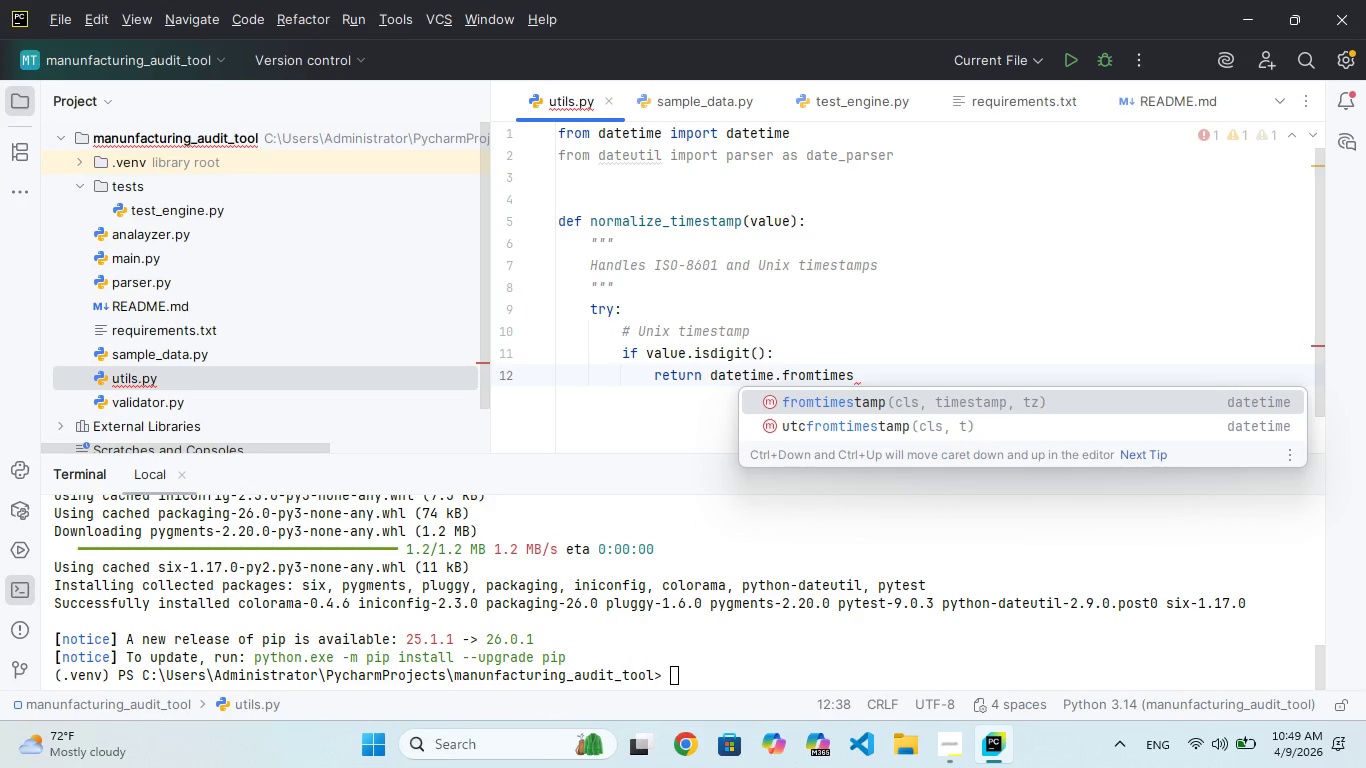 
hold_key(key=A, duration=0.34)
 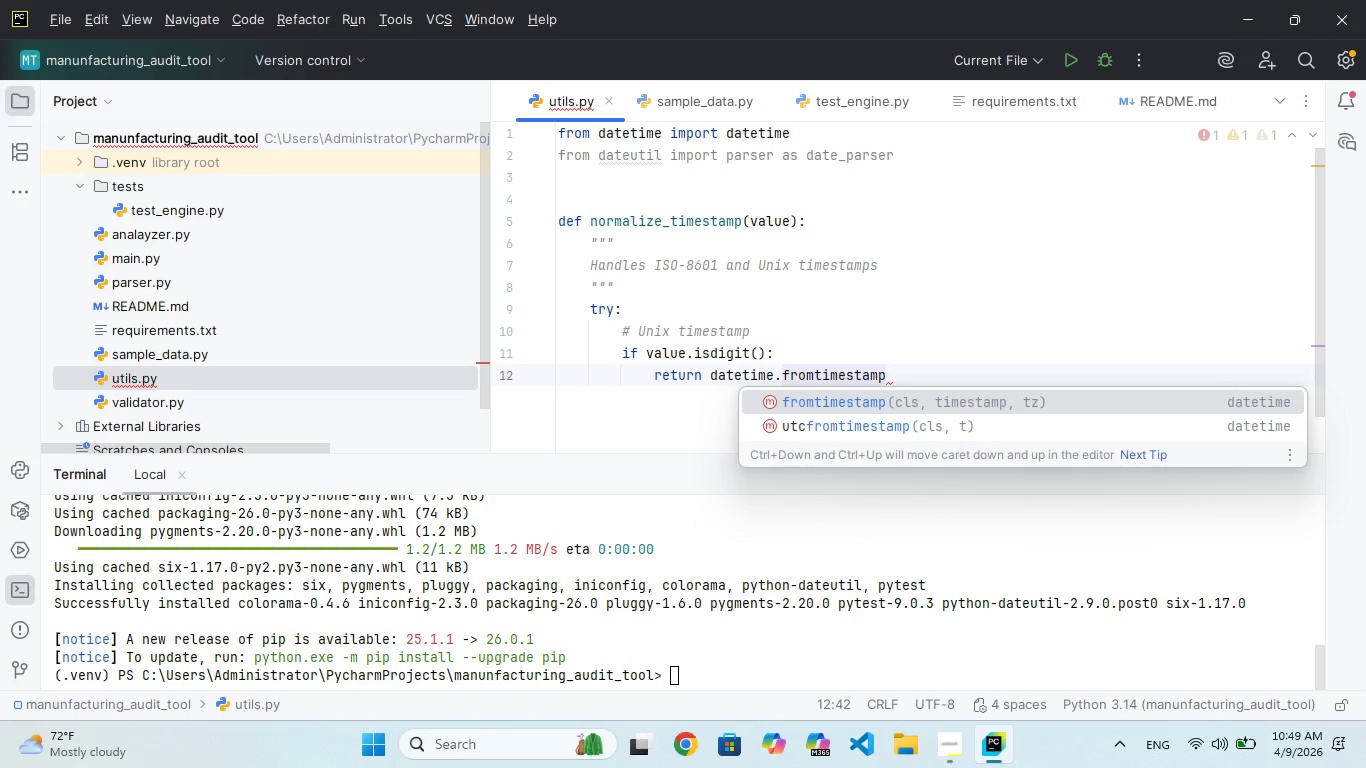 
key(Enter)
 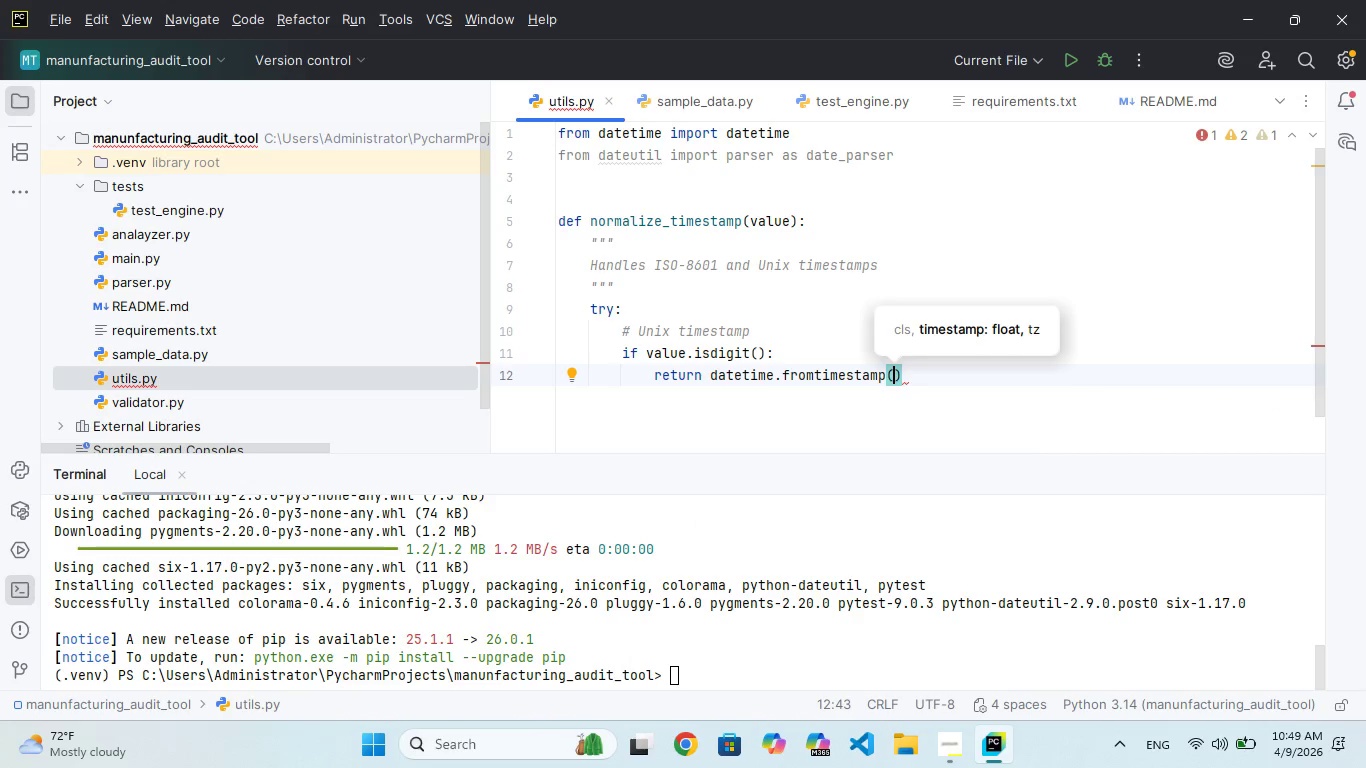 
type(int(vue[End][End])
 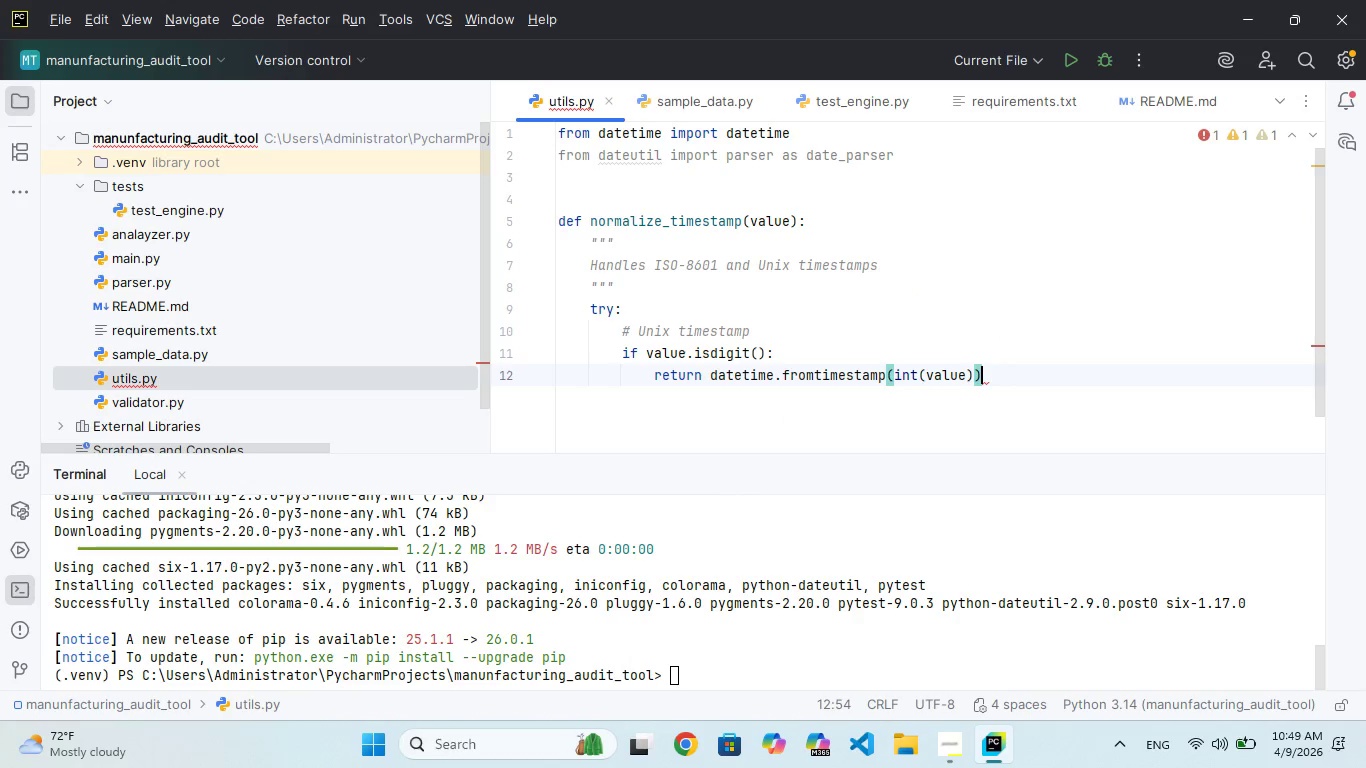 
 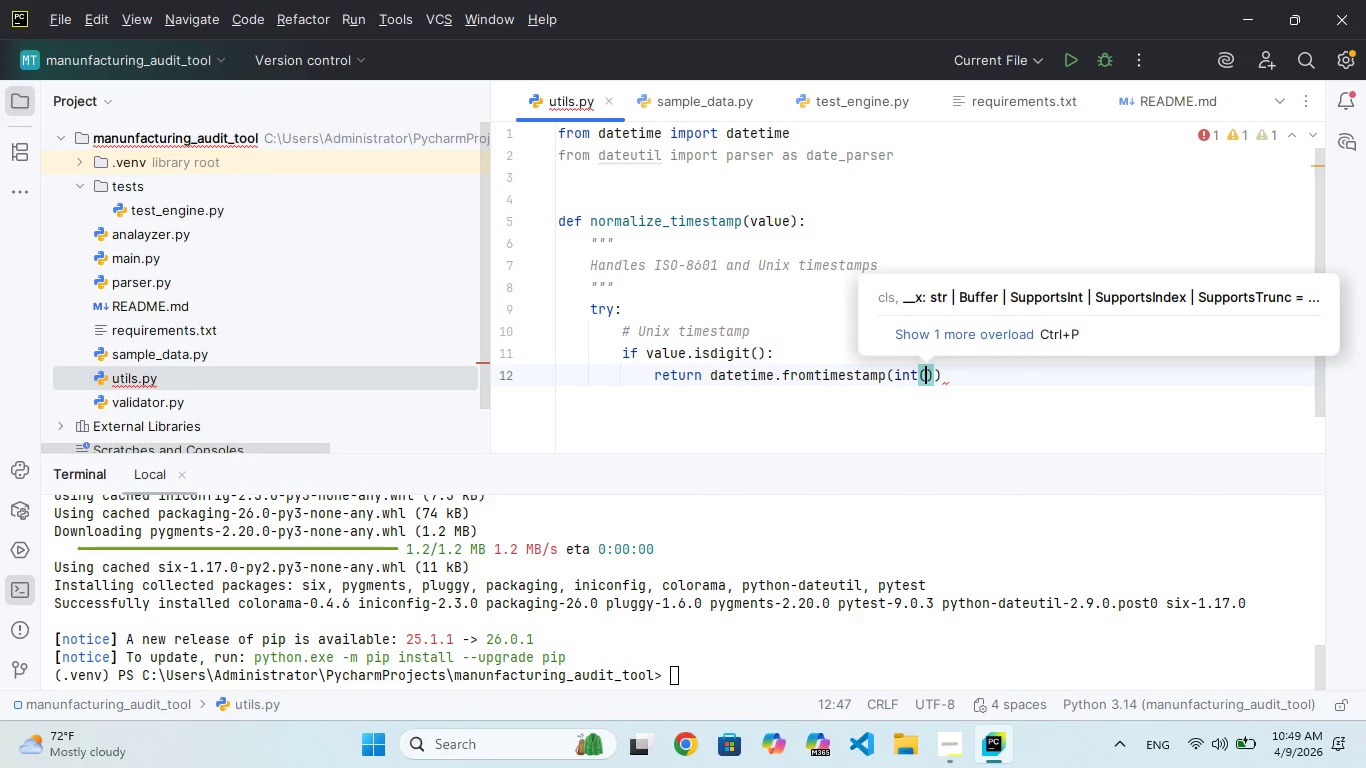 
hold_key(key=A, duration=0.31)
 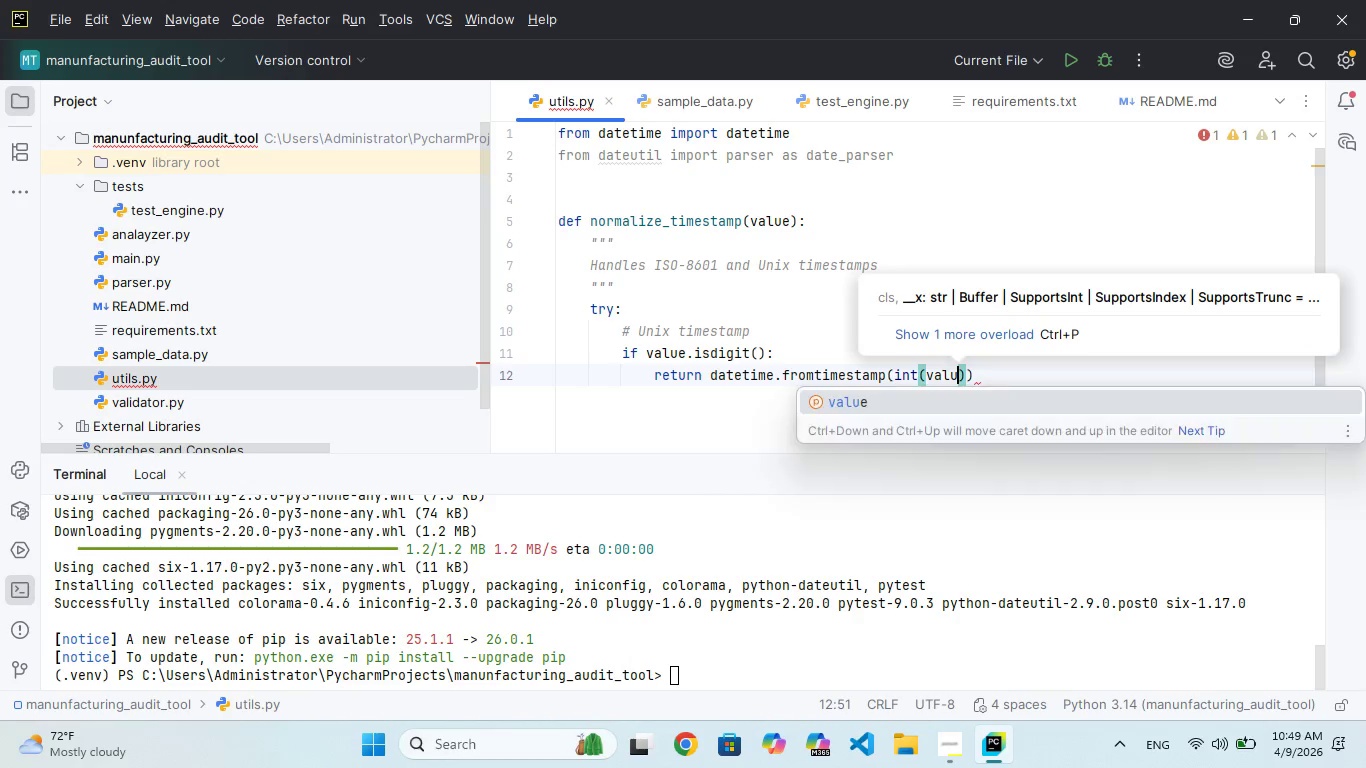 
hold_key(key=L, duration=0.34)
 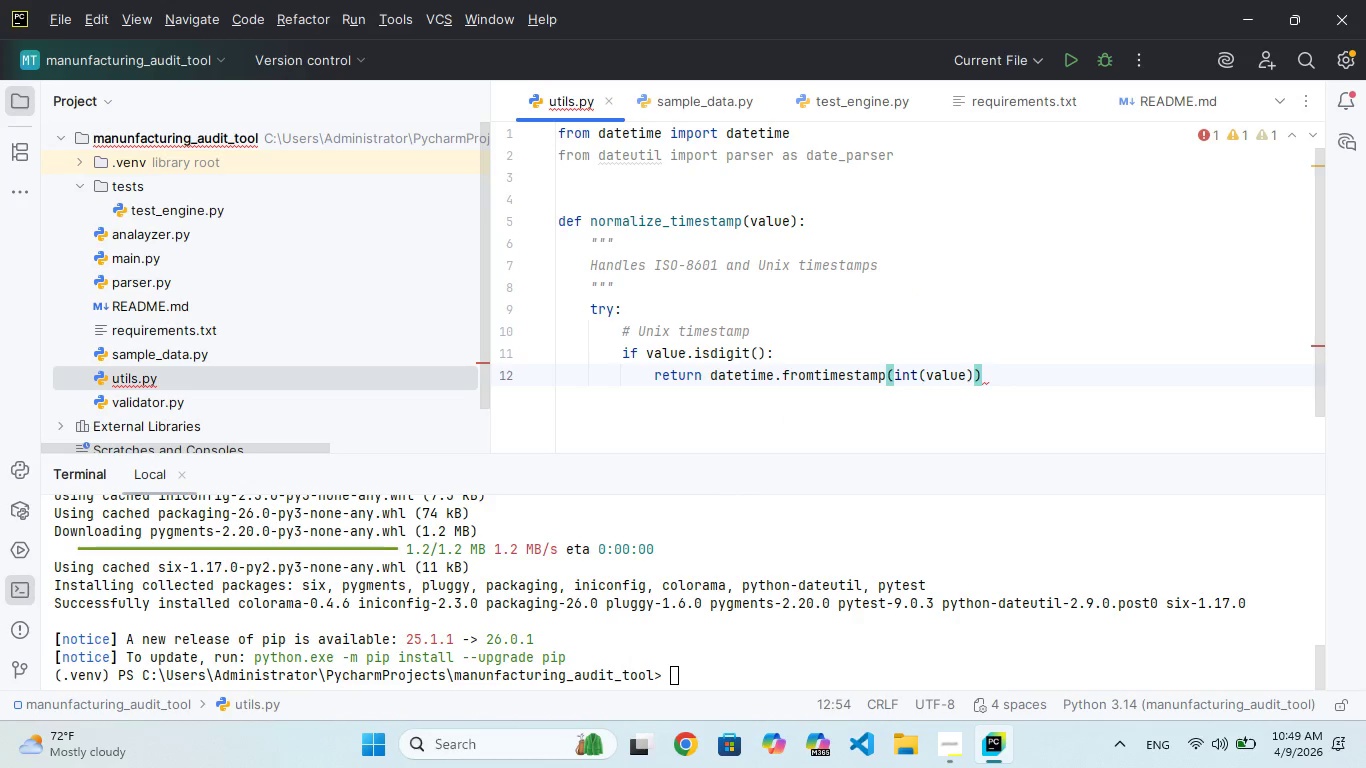 
key(Enter)
 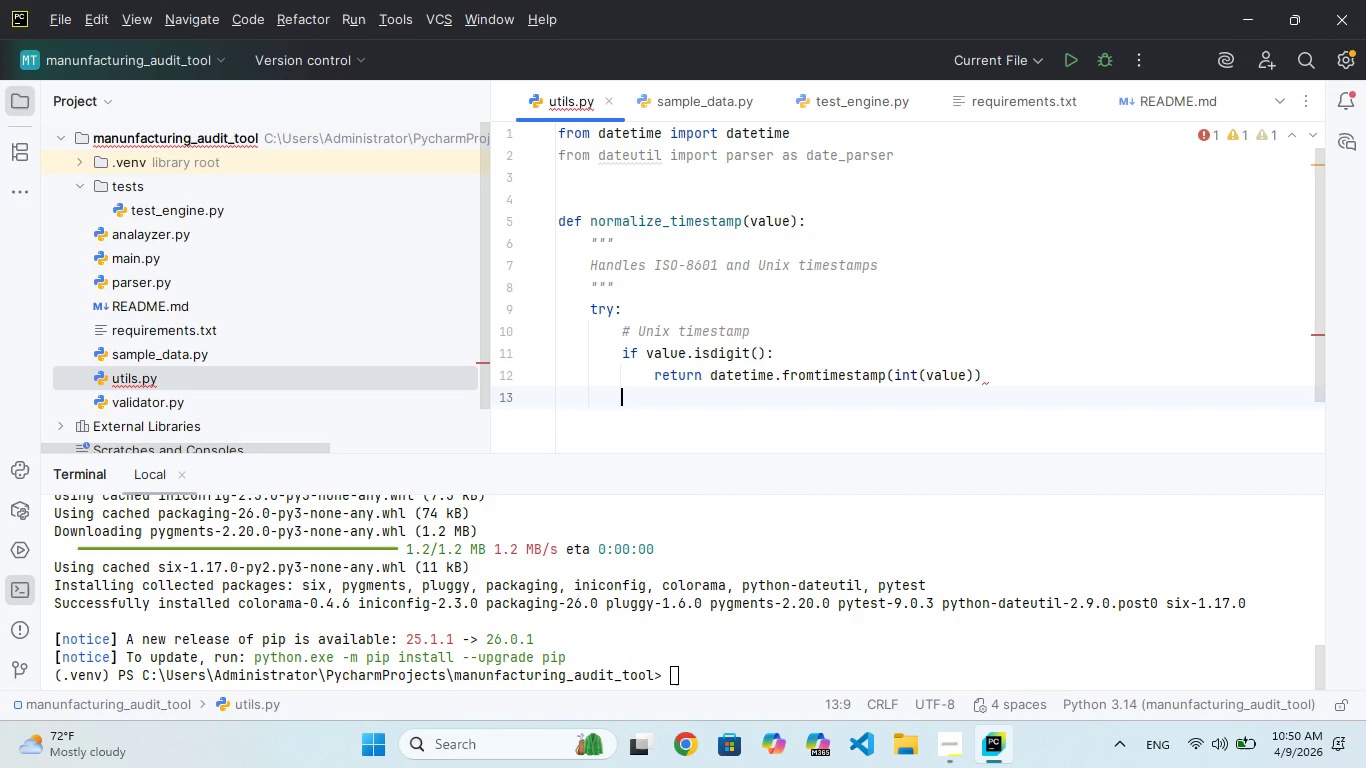 
type(# ISO--8601)
 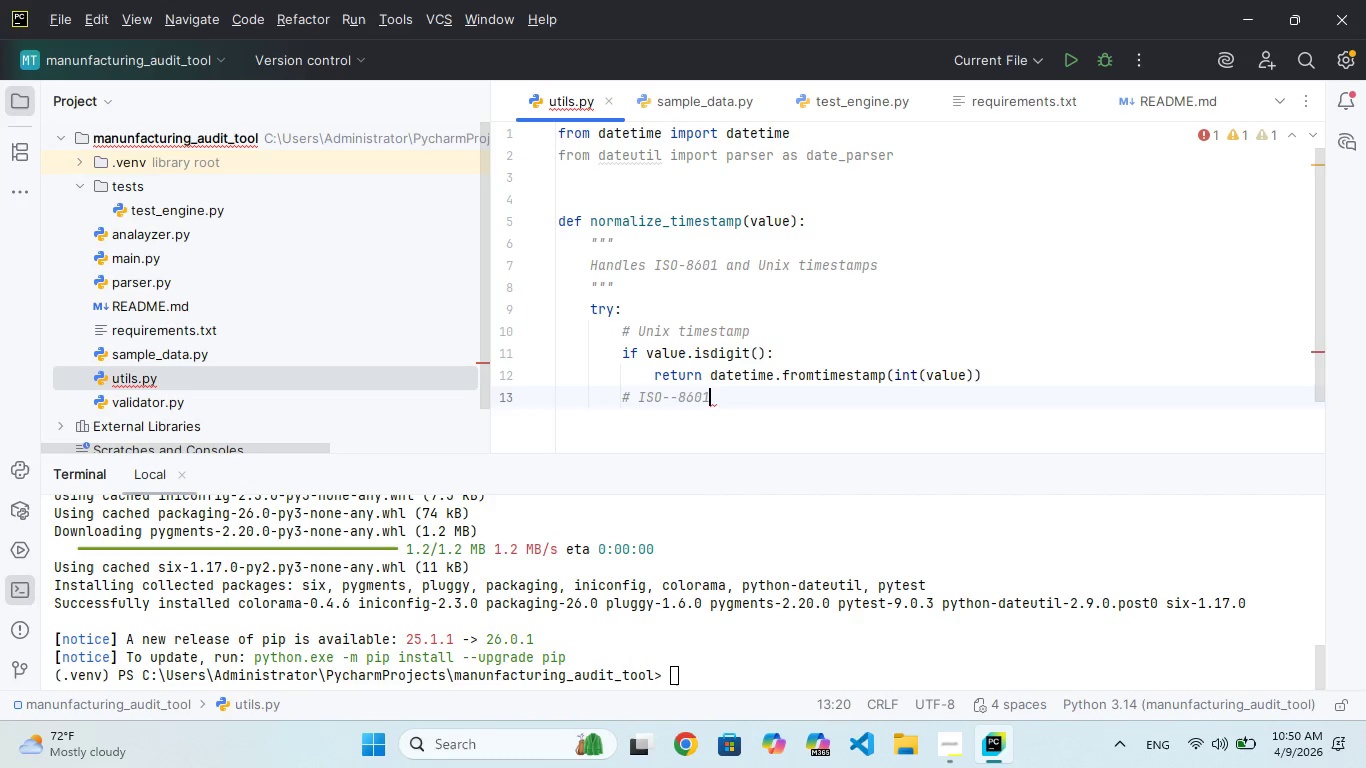 
key(Enter)
 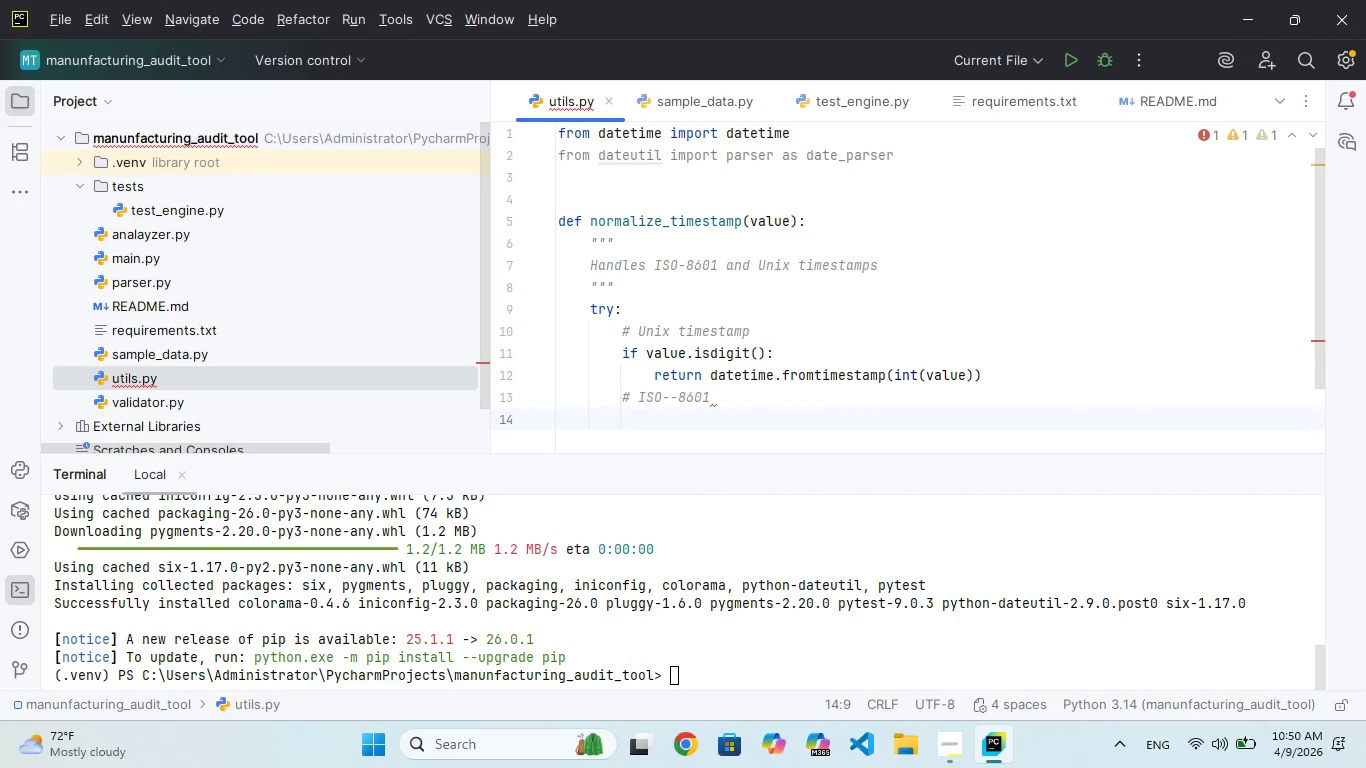 
type(retiu)
key(Backspace)
key(Backspace)
key(Backspace)
type(trun)
 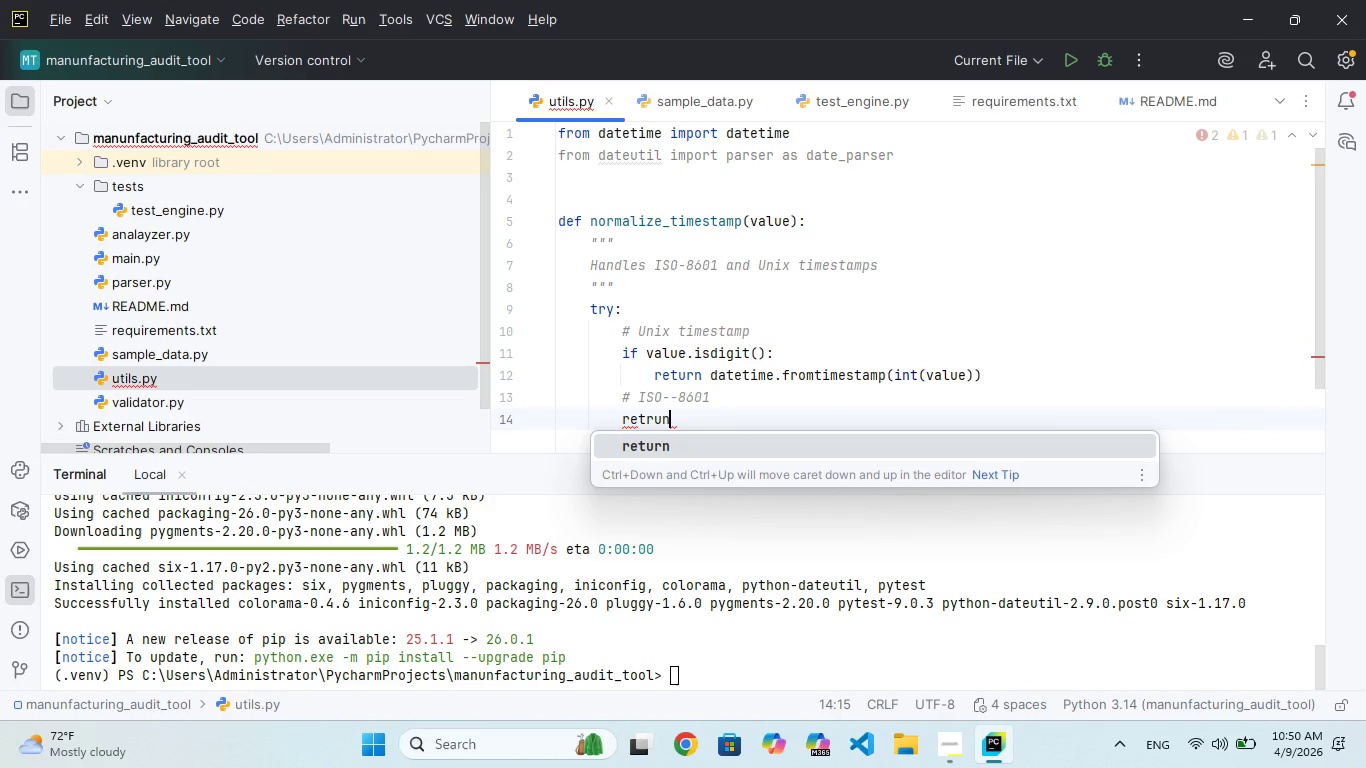 
key(Enter)
 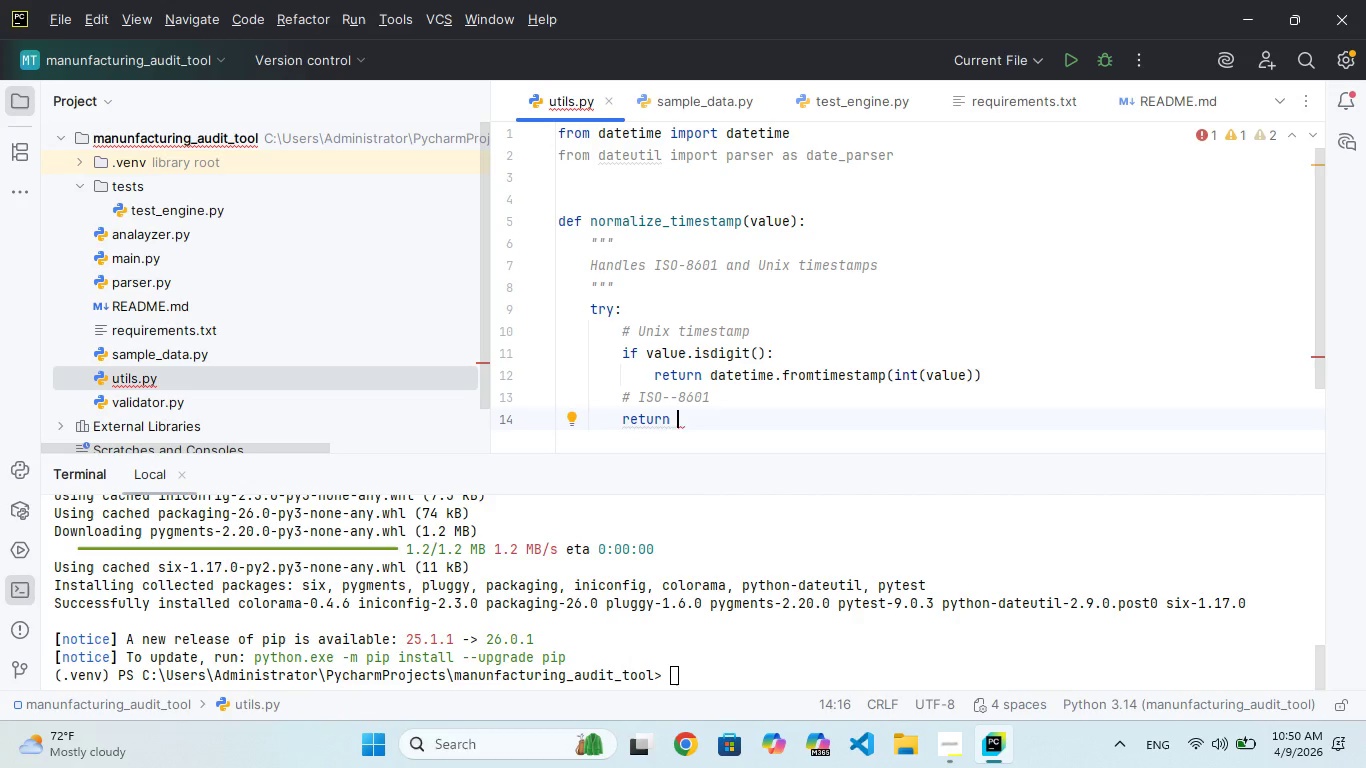 
type(dte_parer.pare)
 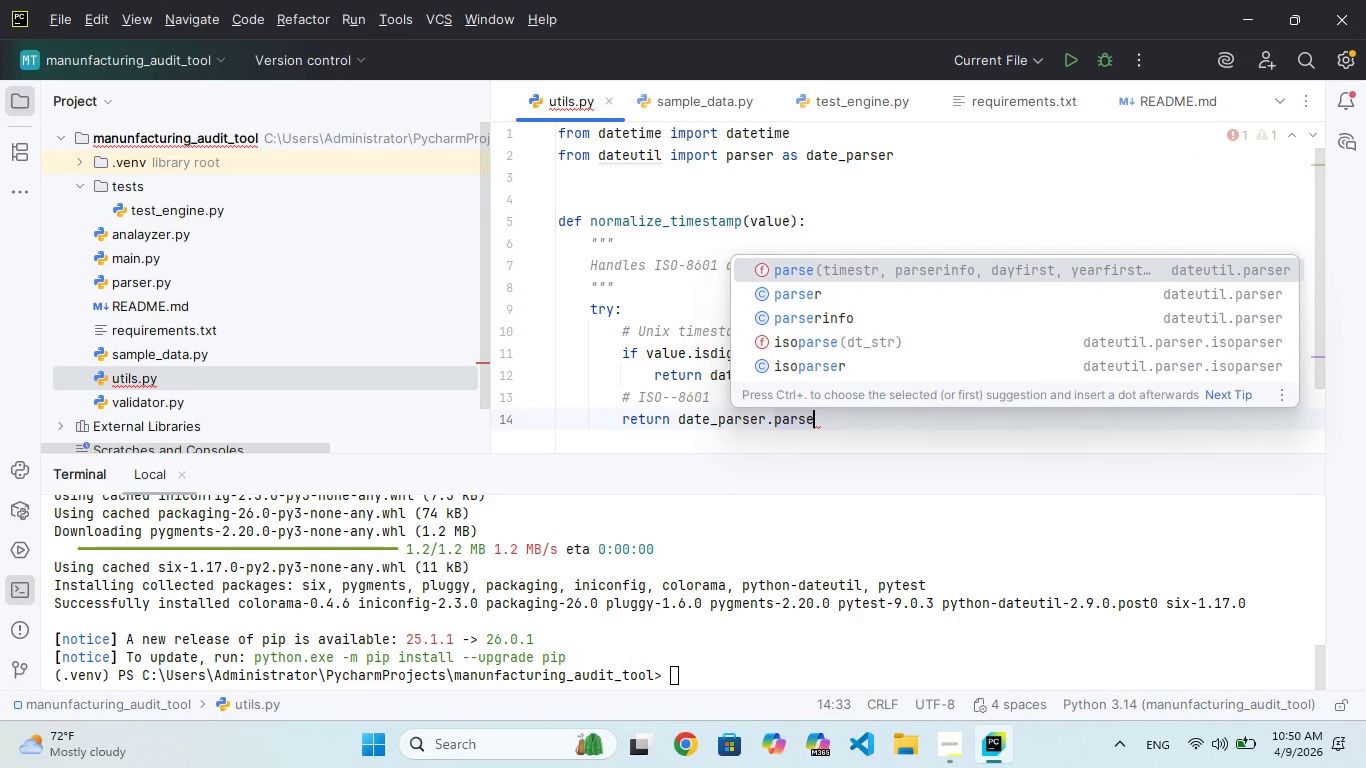 
 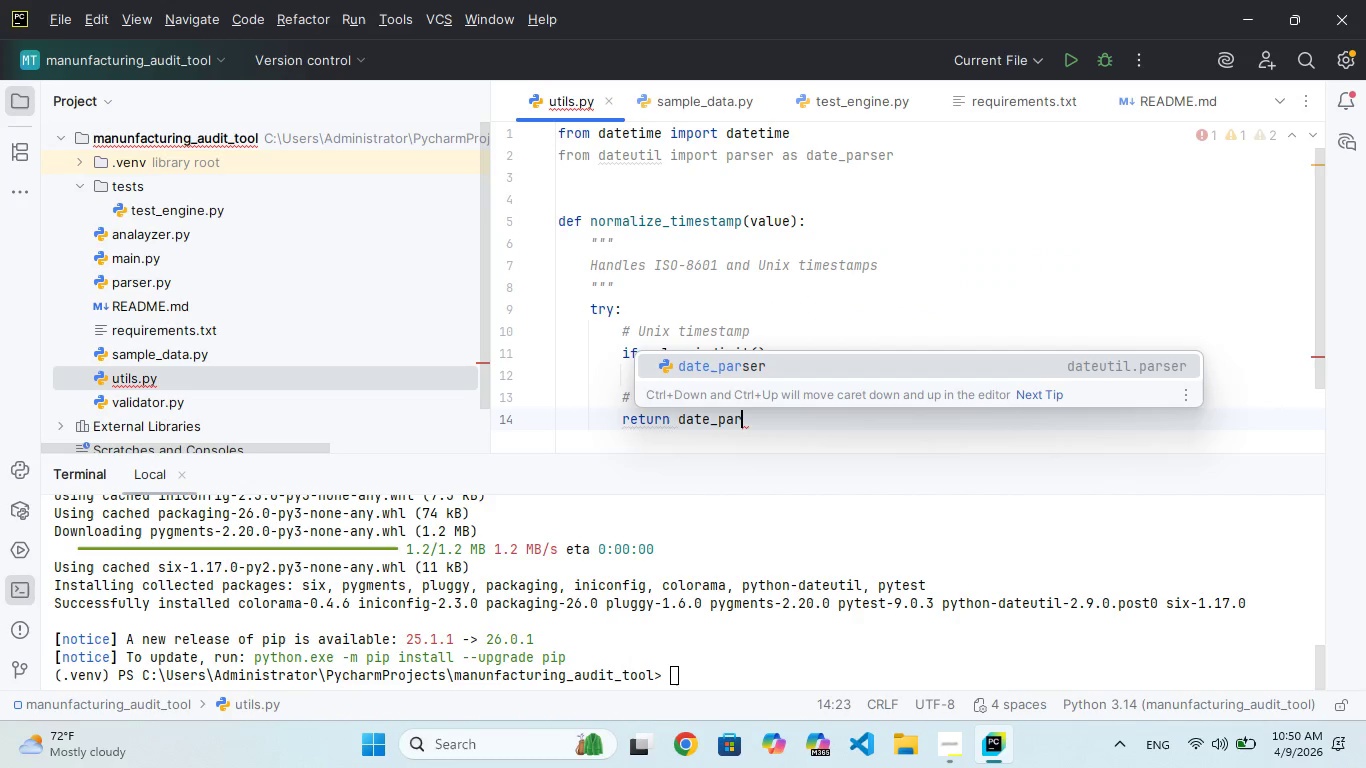 
hold_key(key=S, duration=0.33)
 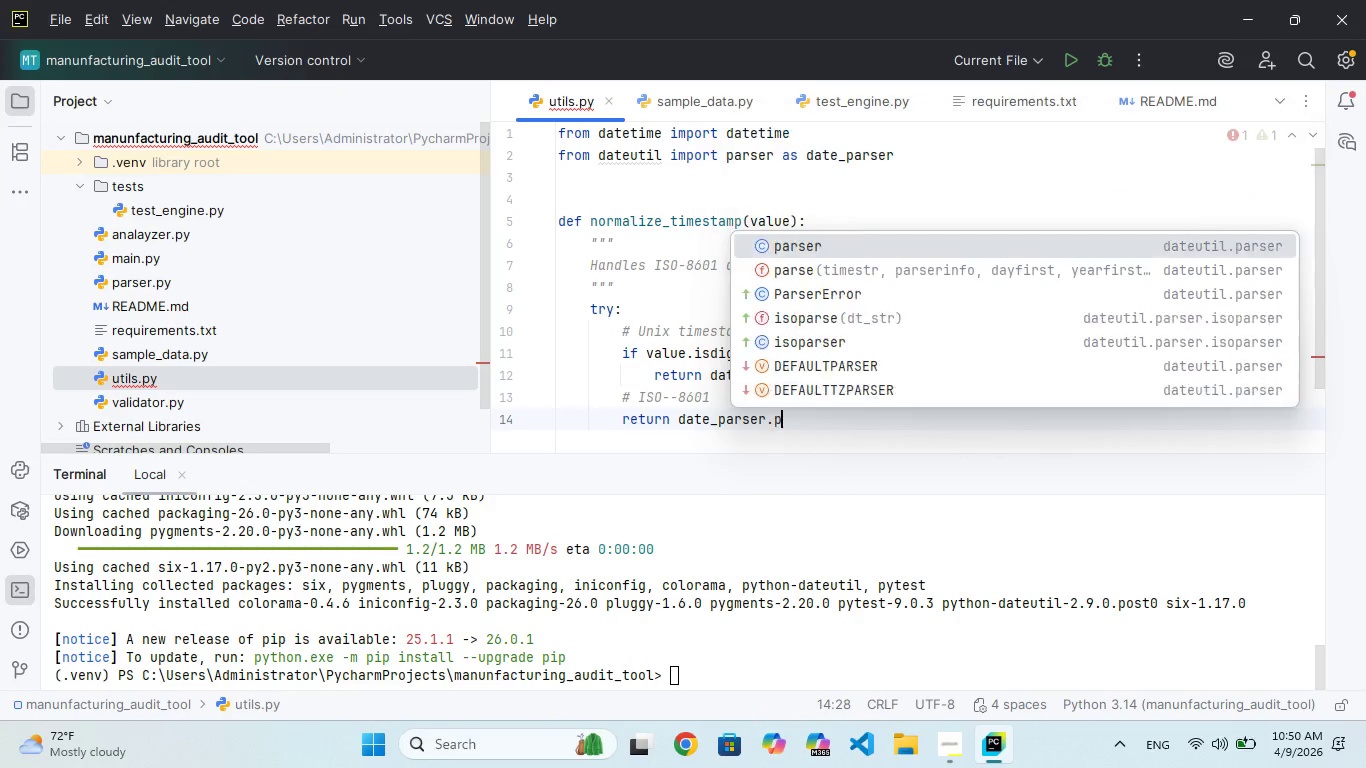 
hold_key(key=S, duration=0.33)
 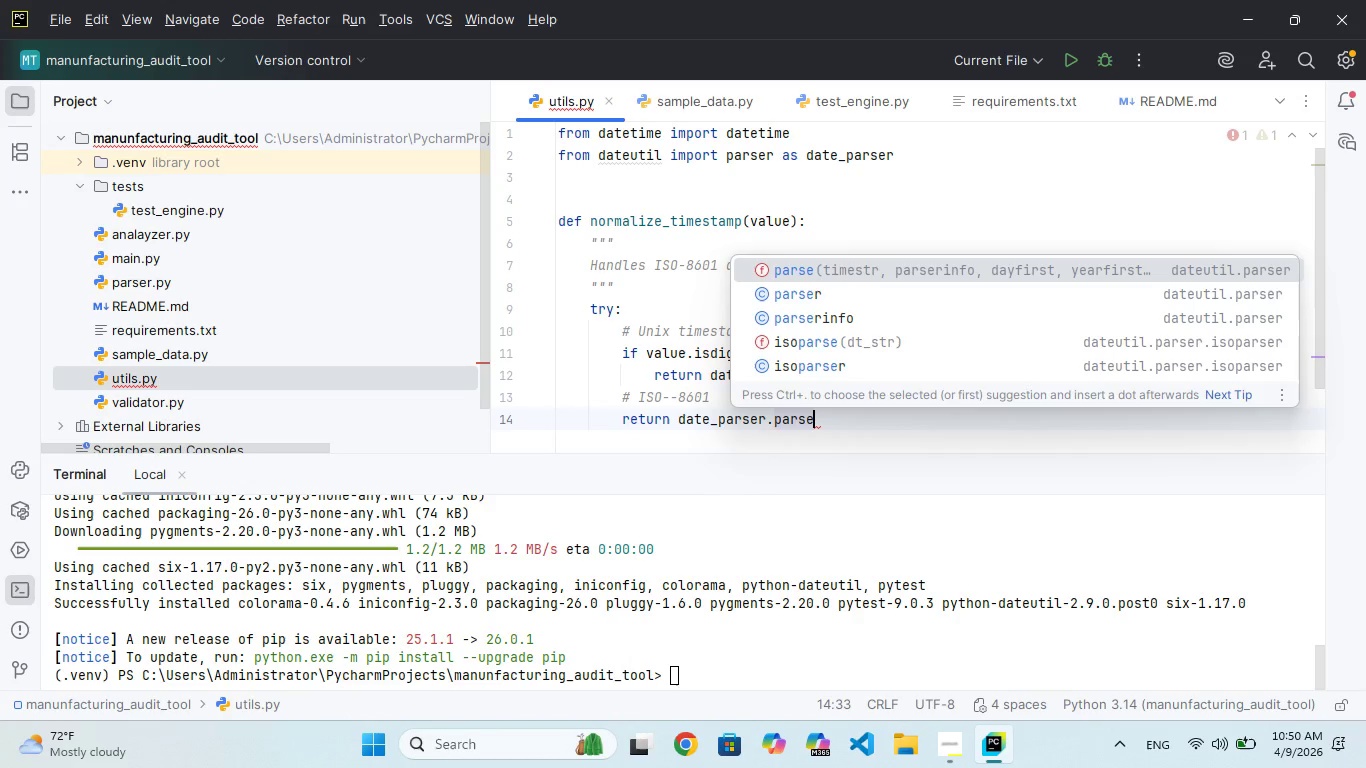 
type((val)
 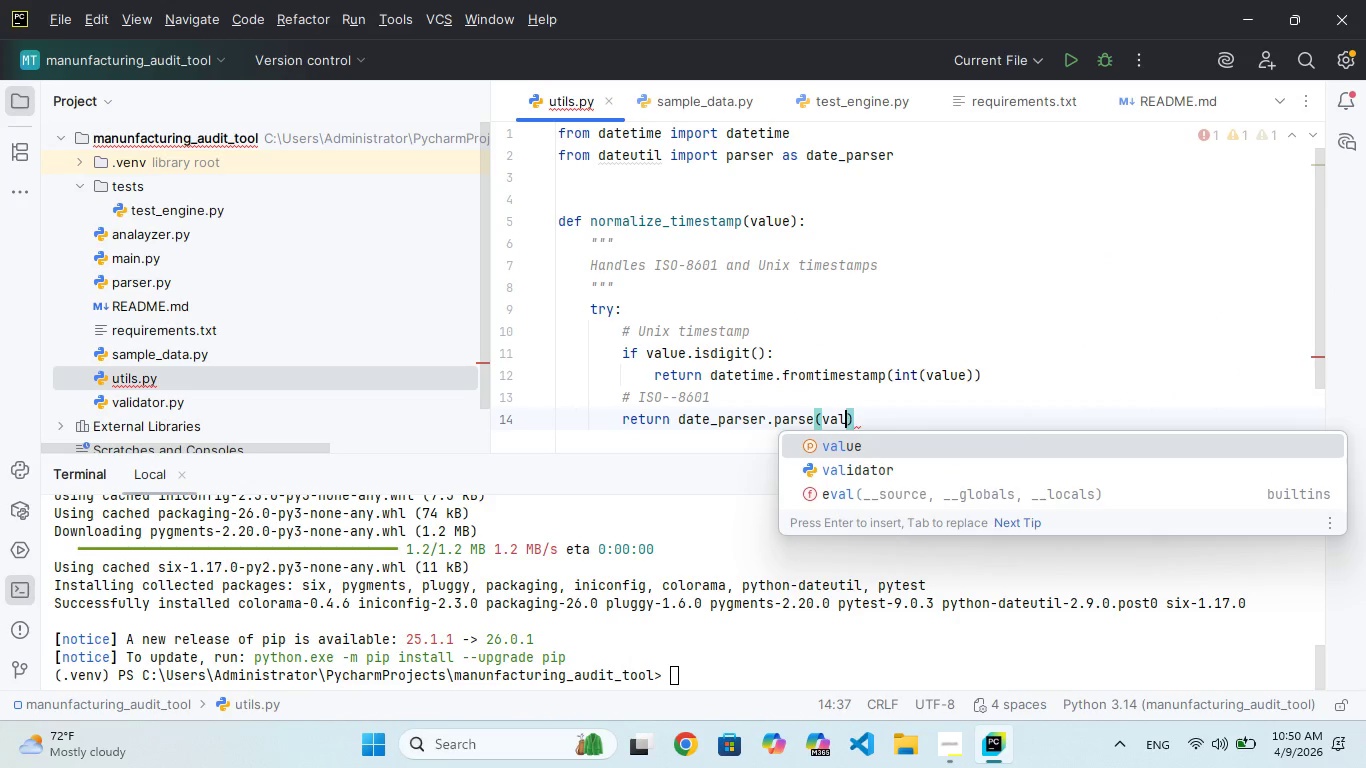 
key(Enter)
 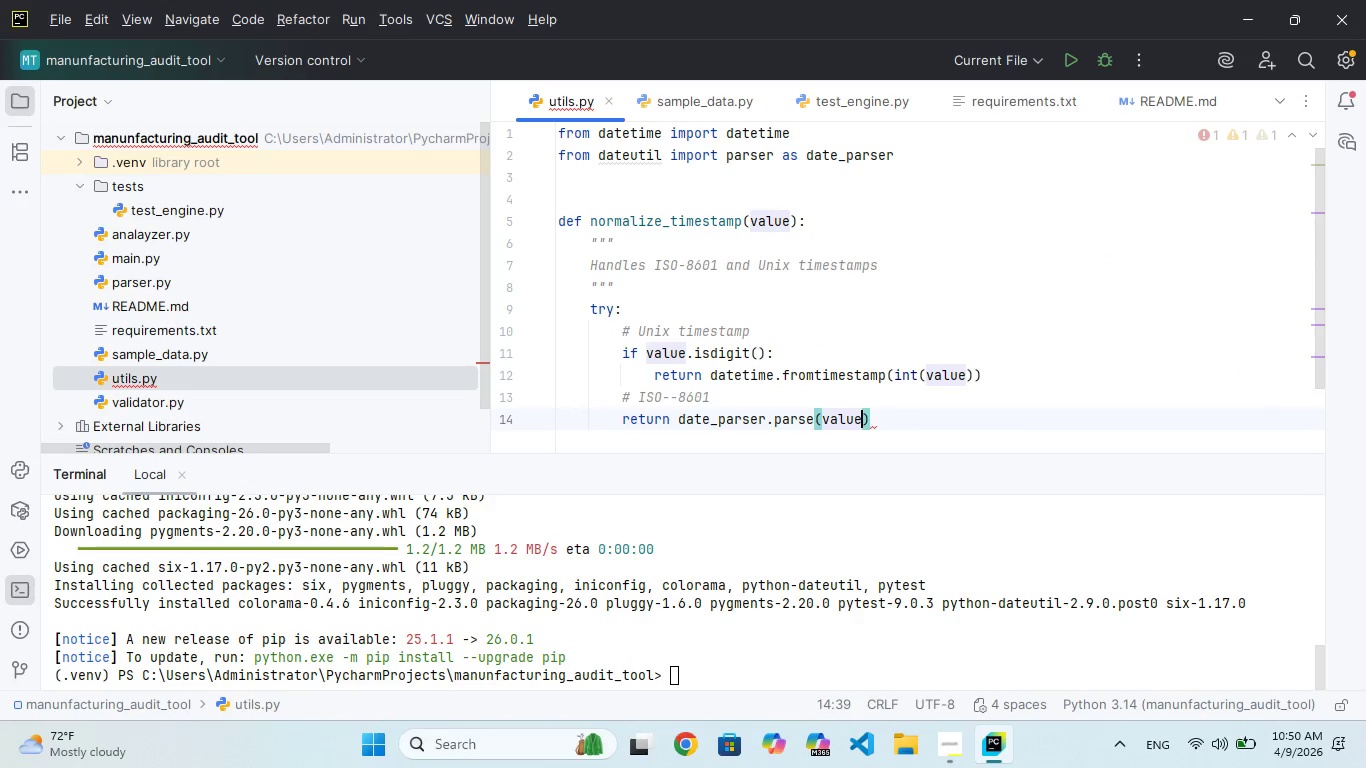 
key(ArrowRight)
 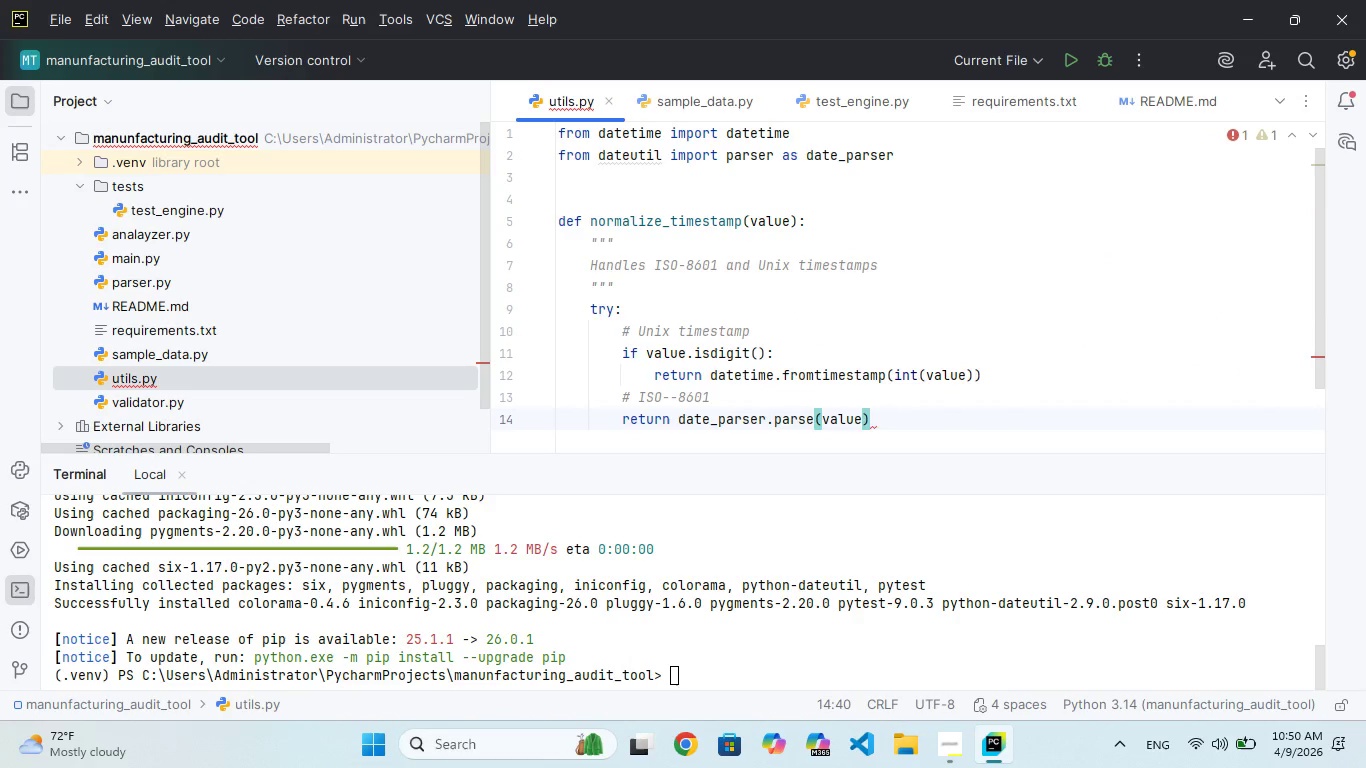 
key(Enter)
 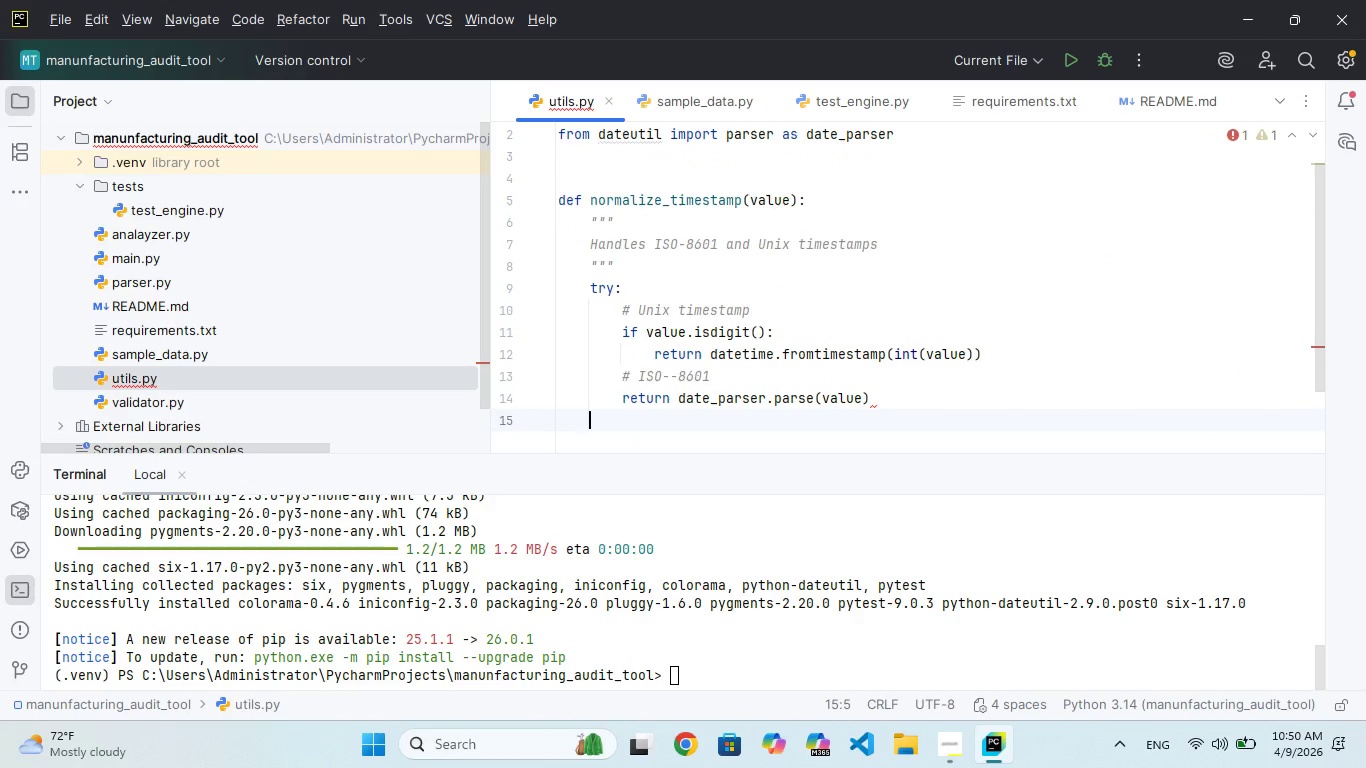 
key(Enter)
 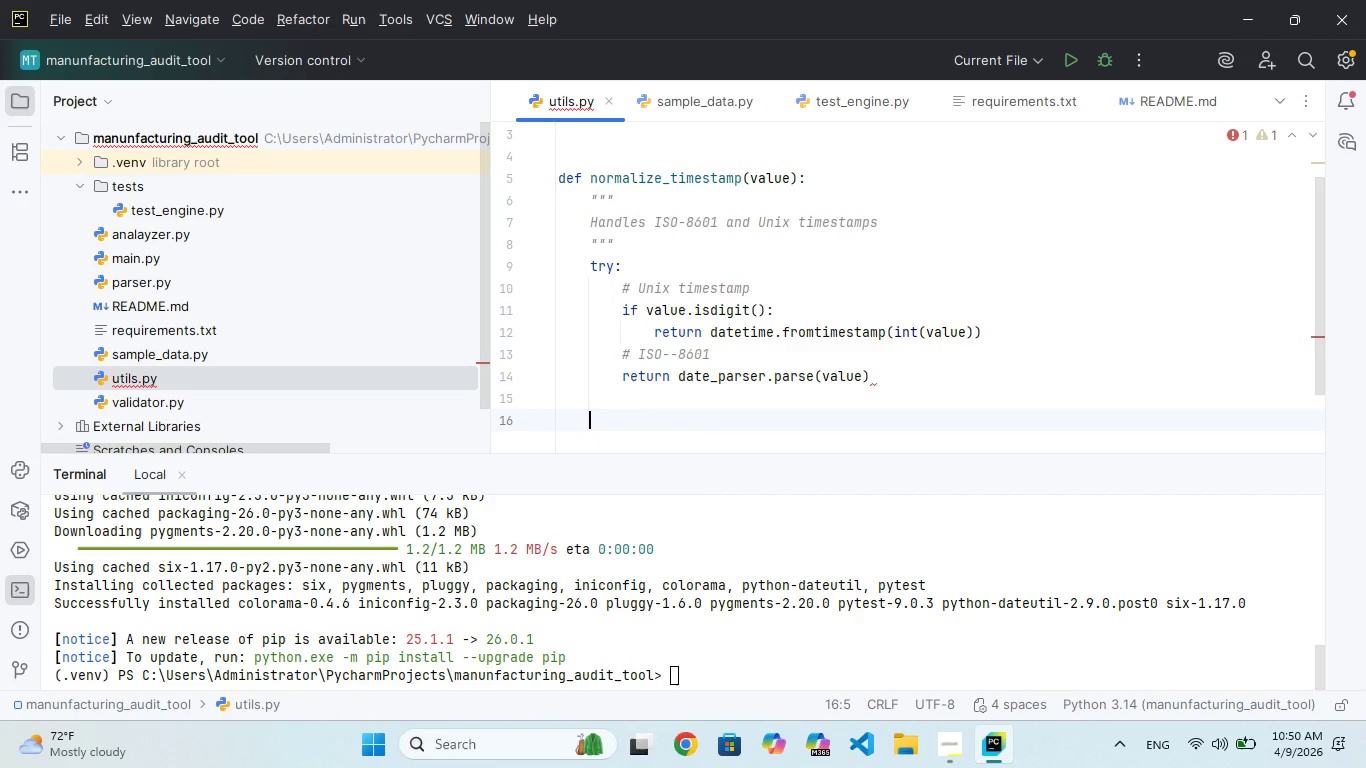 
type(exept Exception:)
 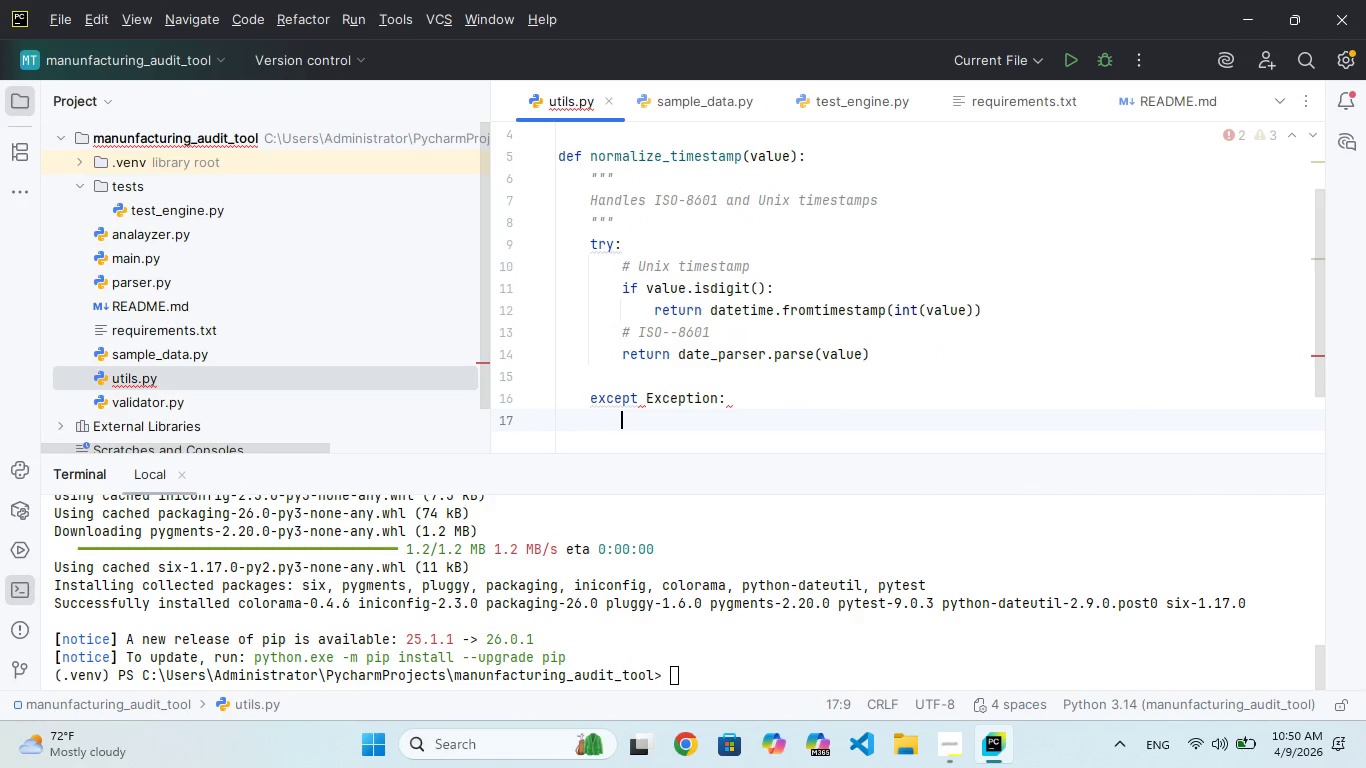 
key(Enter)
 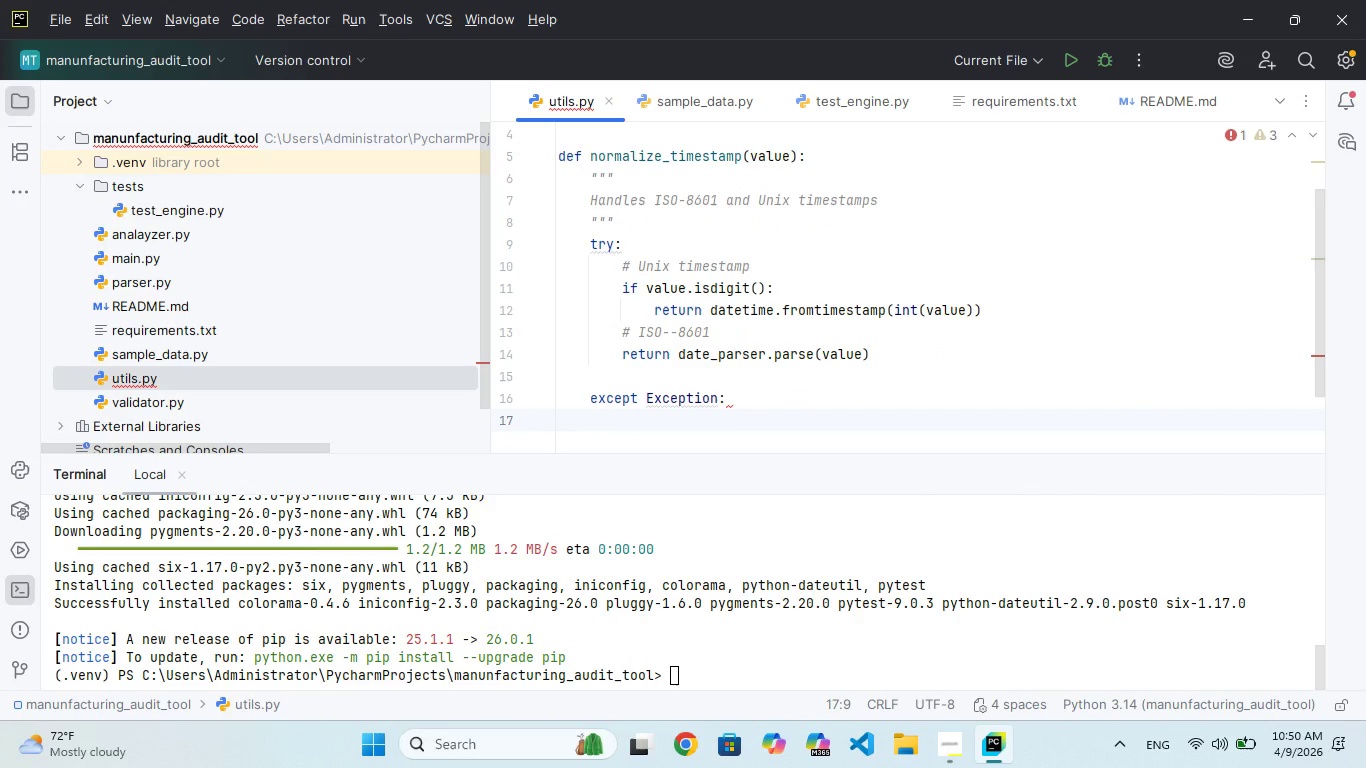 
type(rturn None)
 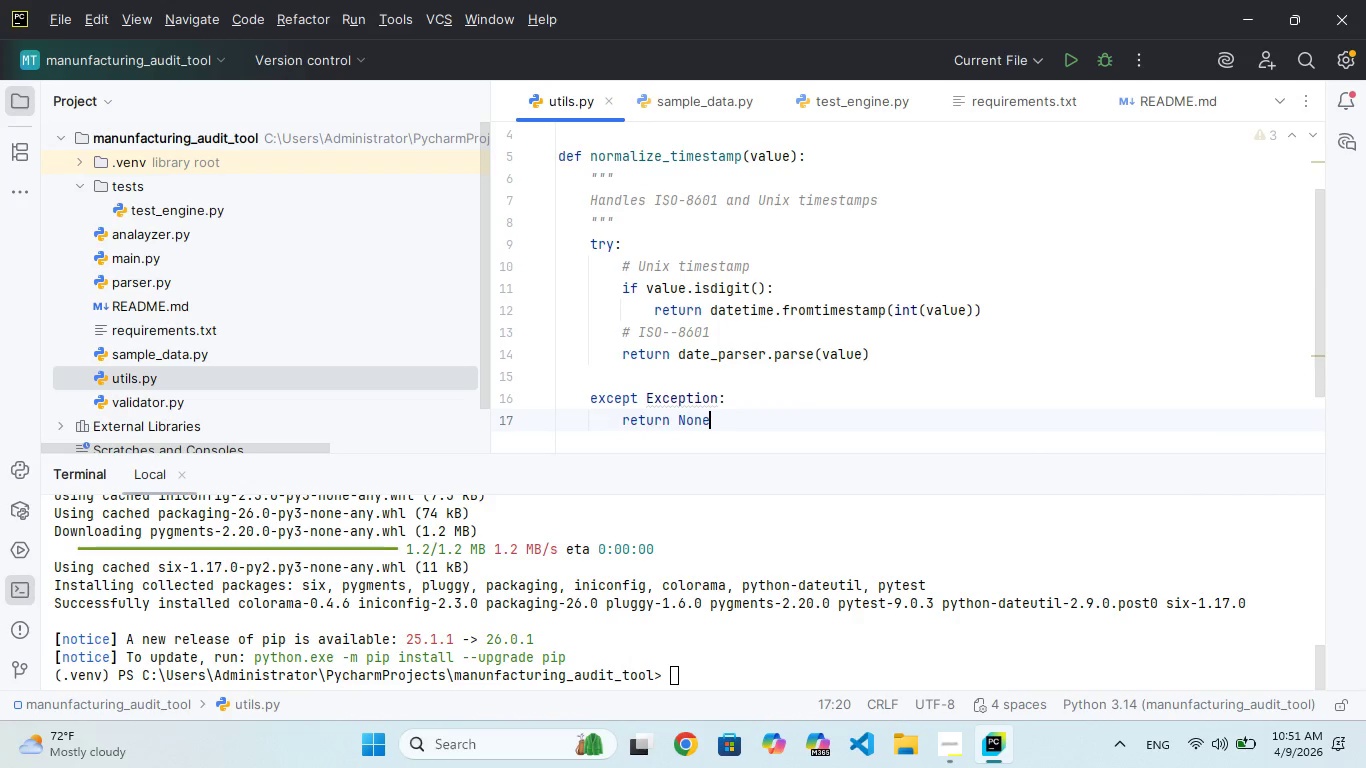 
key(Enter)
 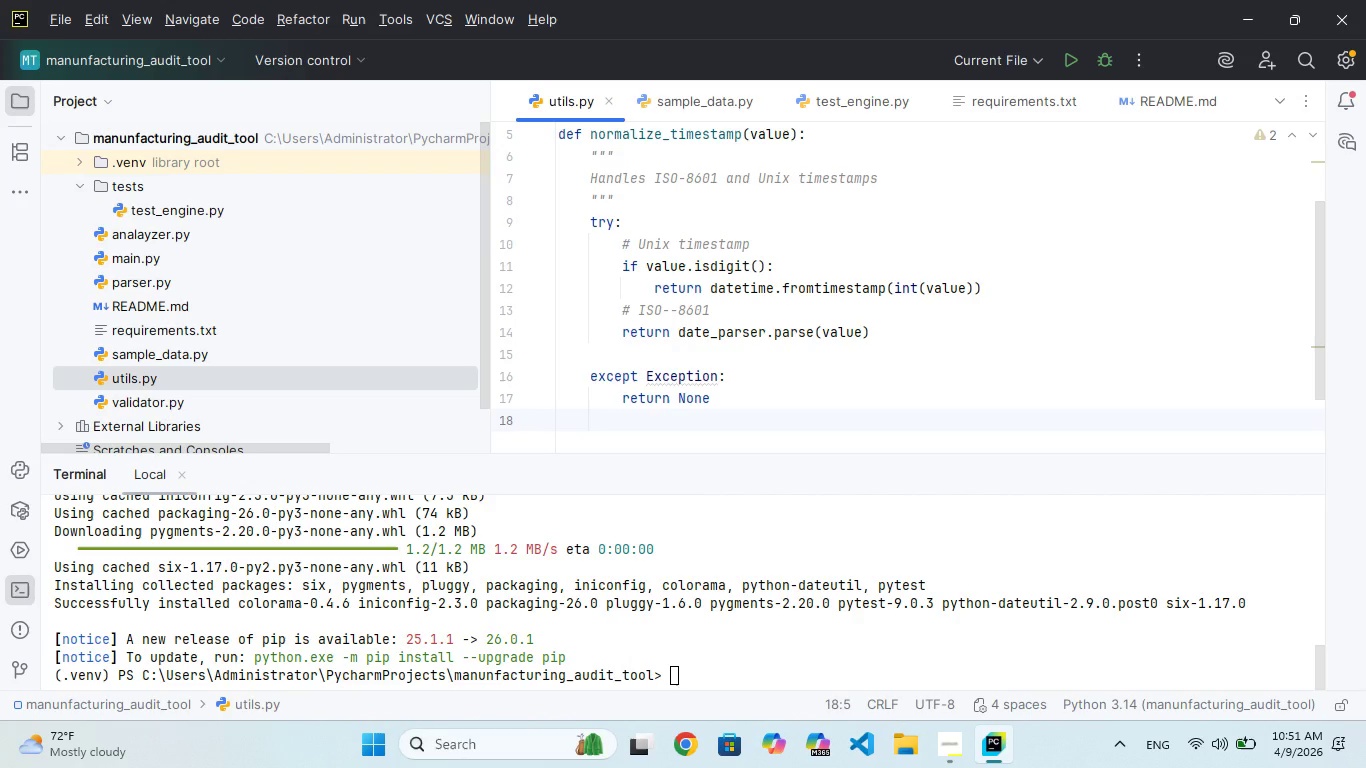 
wait(14.91)
 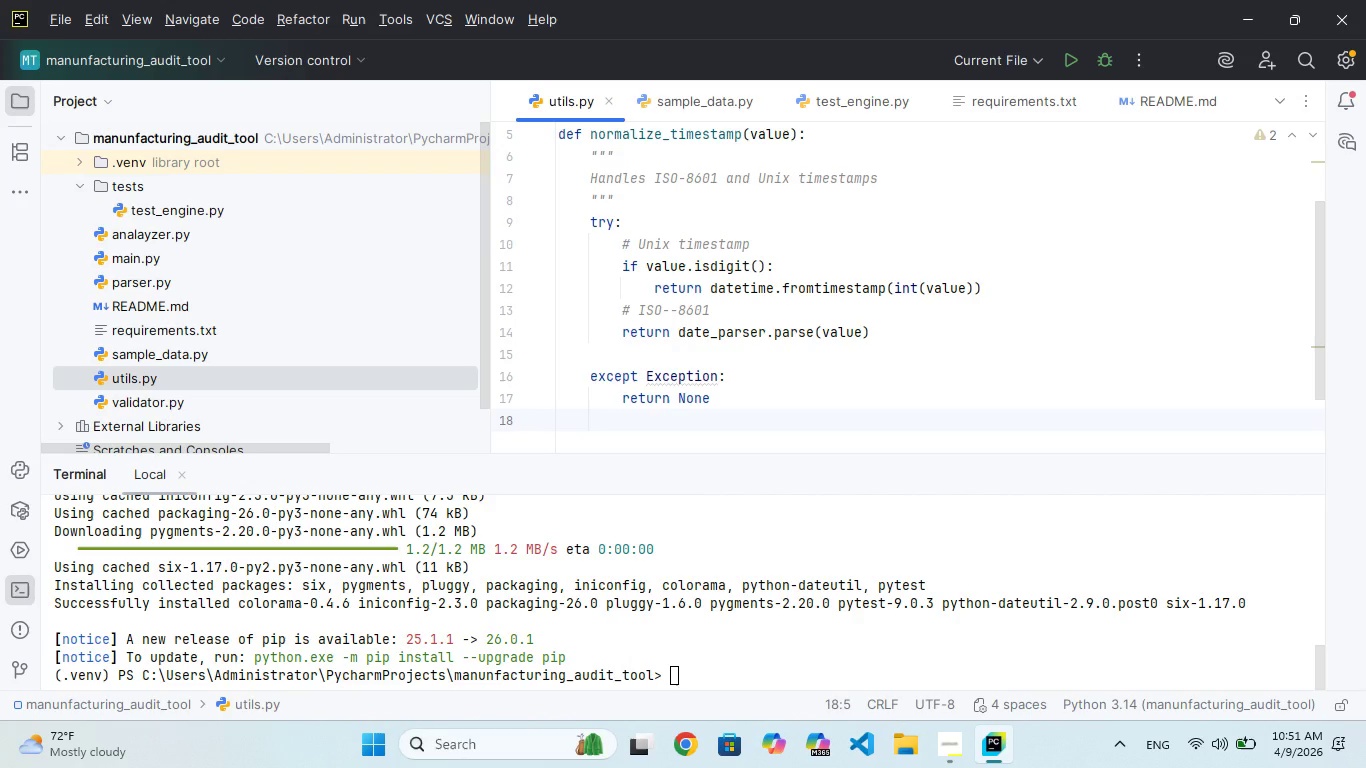 
scroll: coordinate [1359, 520], scroll_direction: down, amount: 7.0
 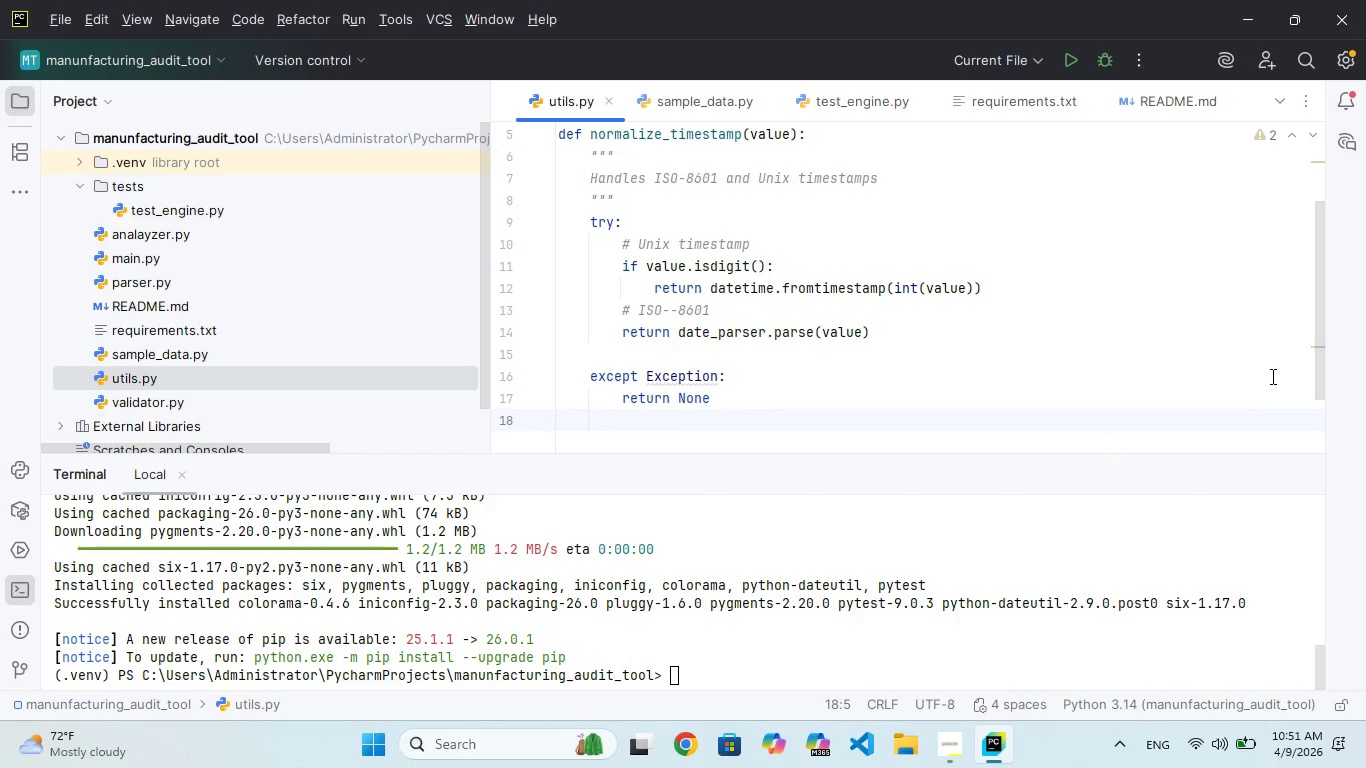 
wait(6.58)
 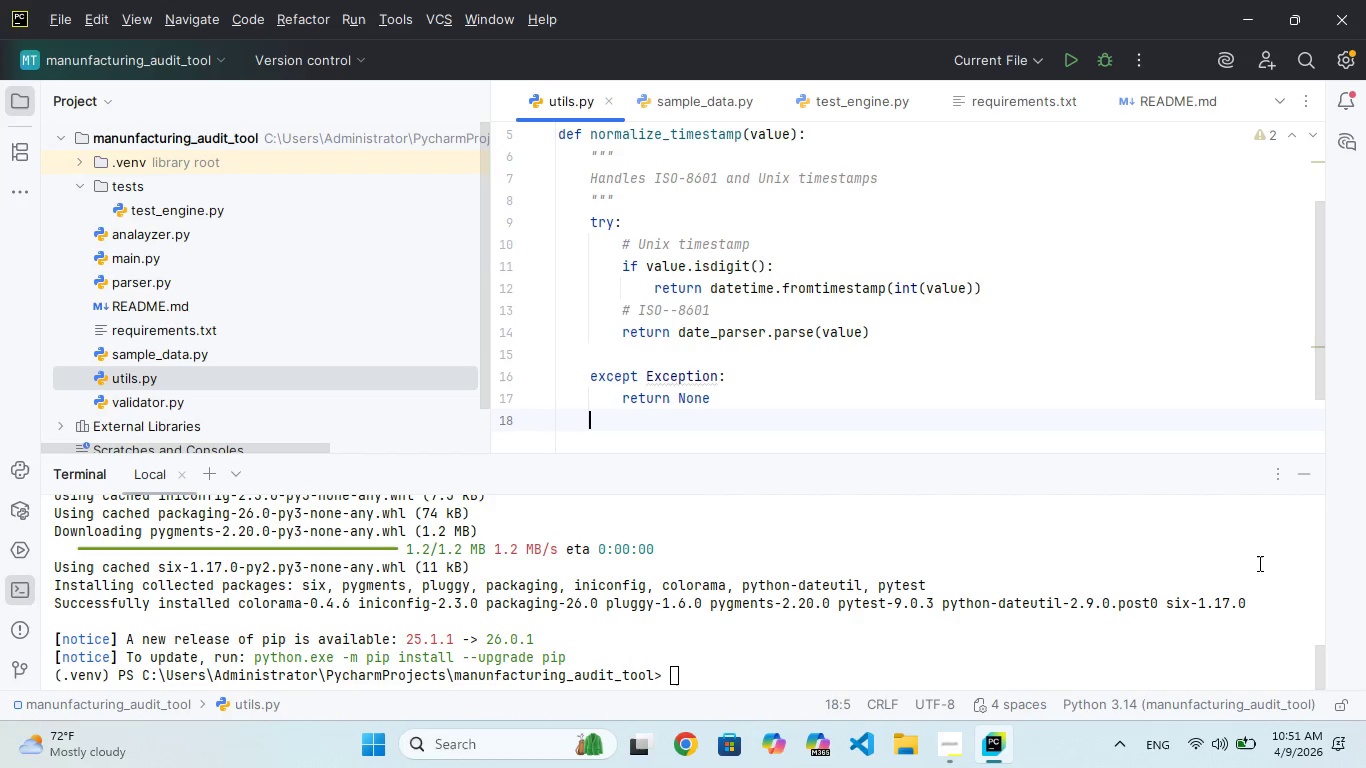 
scroll: coordinate [835, 351], scroll_direction: up, amount: 73.0
 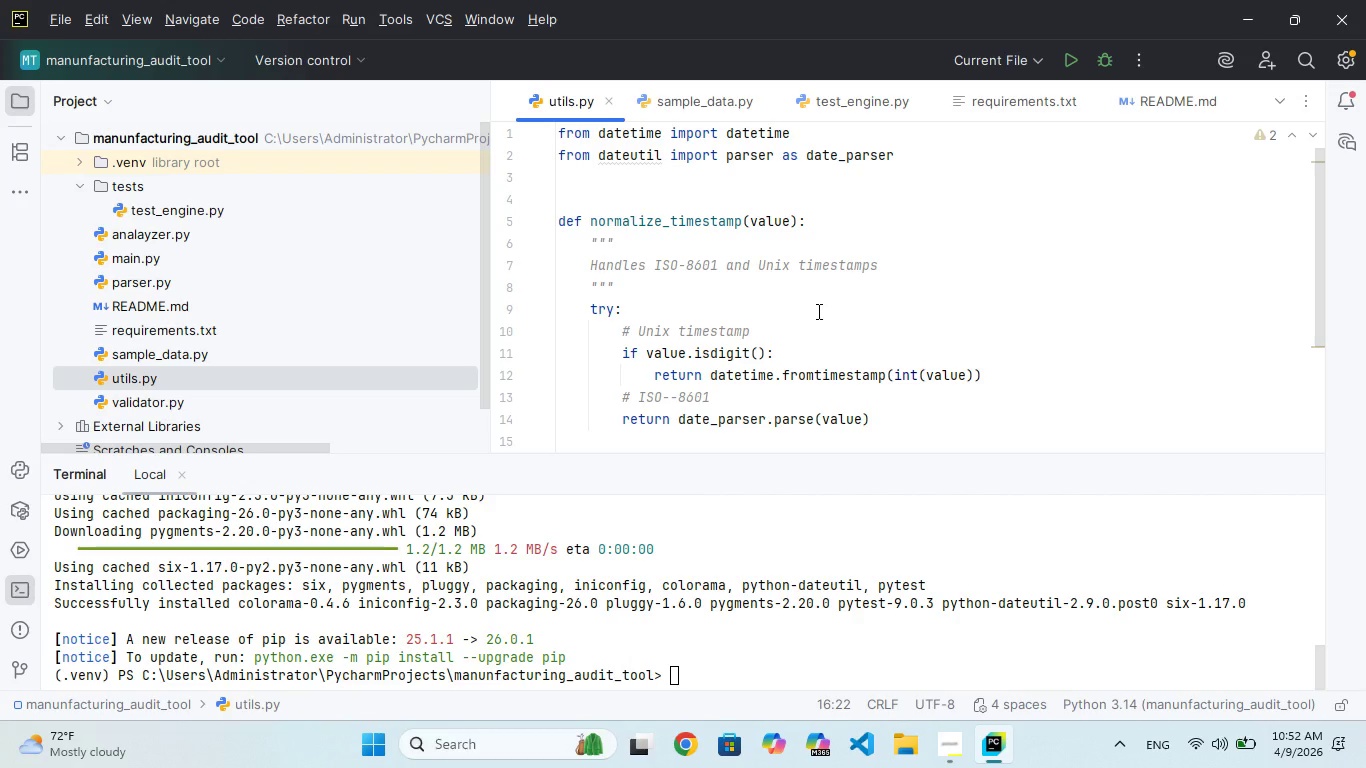 
wait(59.19)
 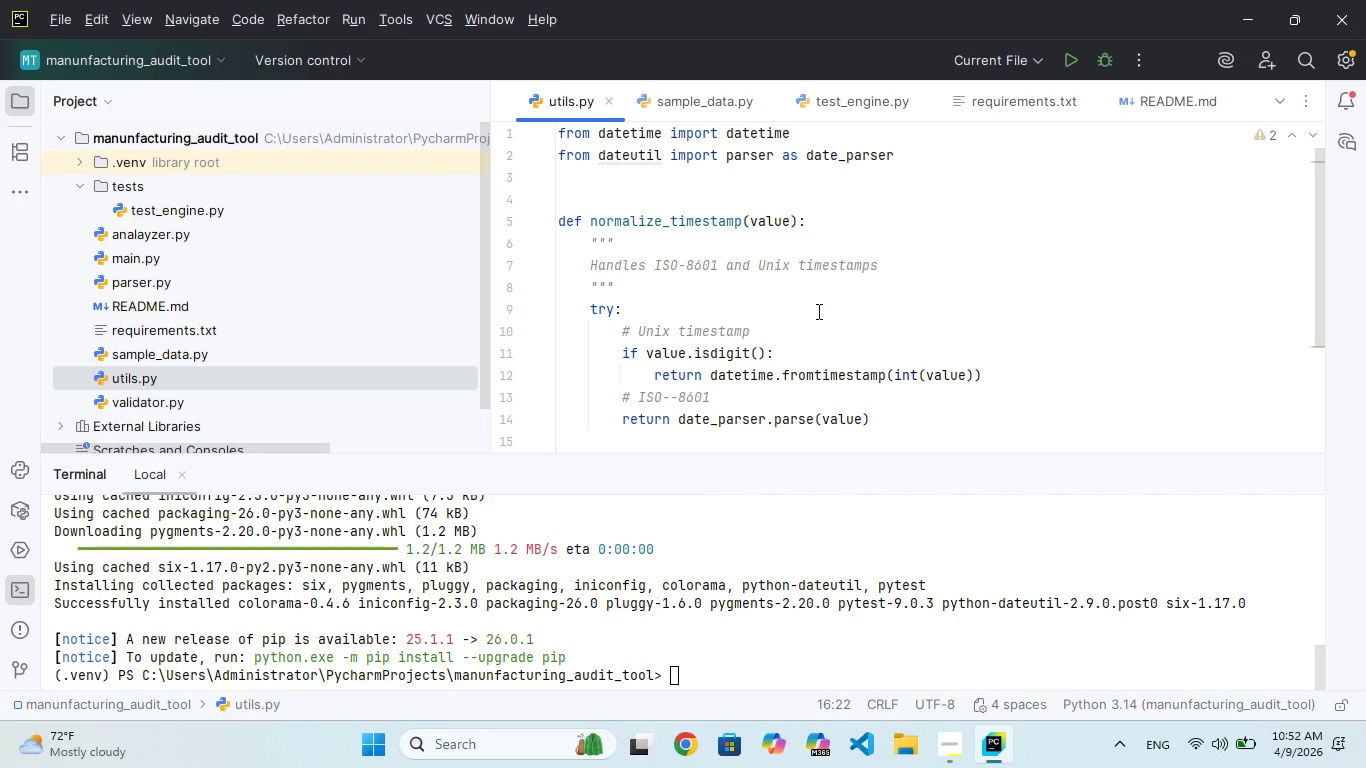 
double_click([163, 290])
 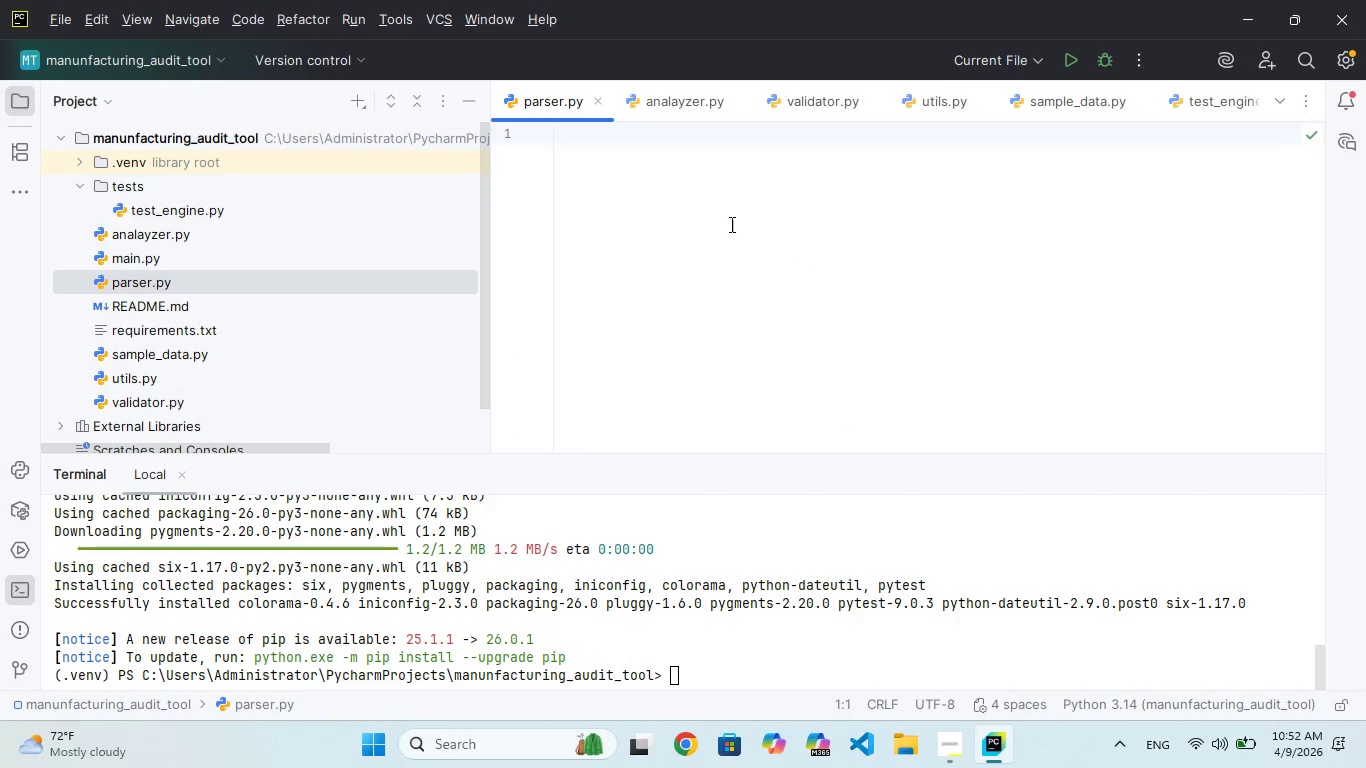 
left_click([752, 220])
 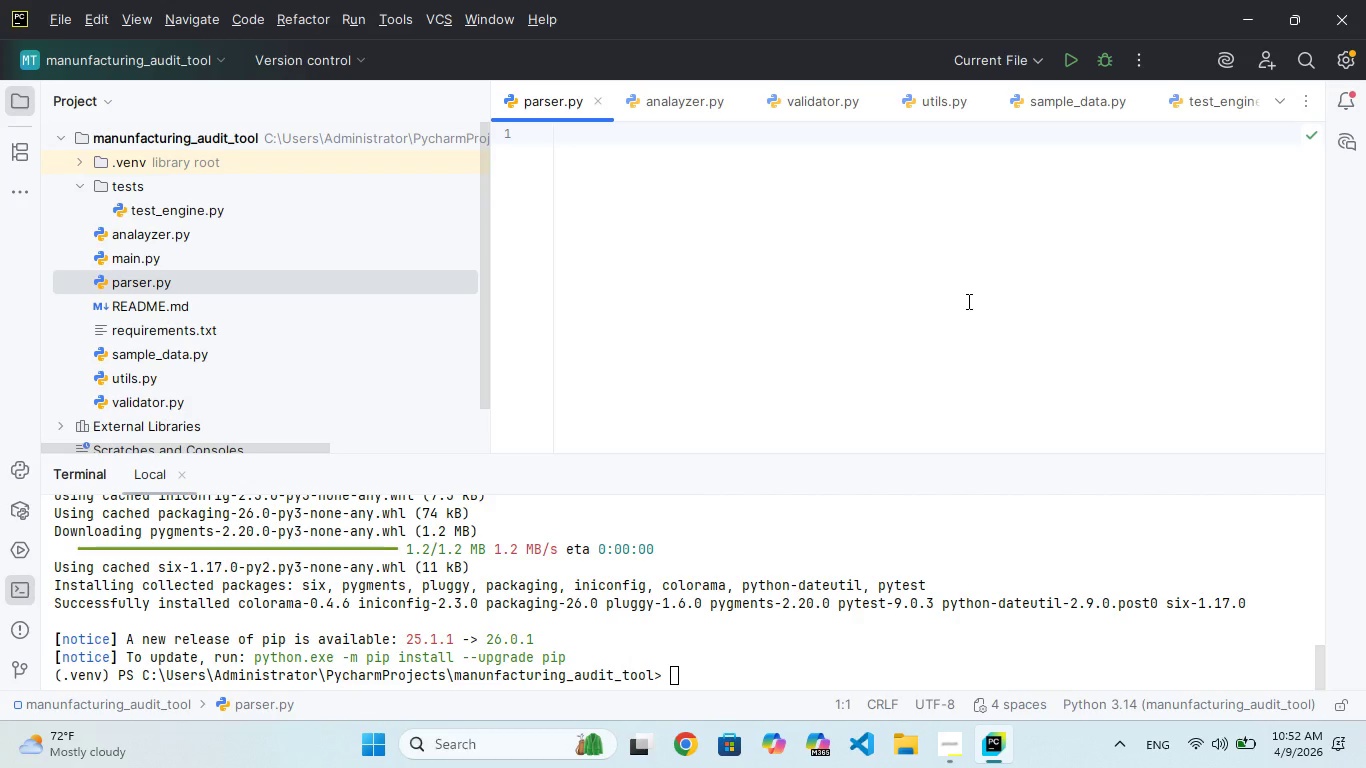 
type(import csv)
 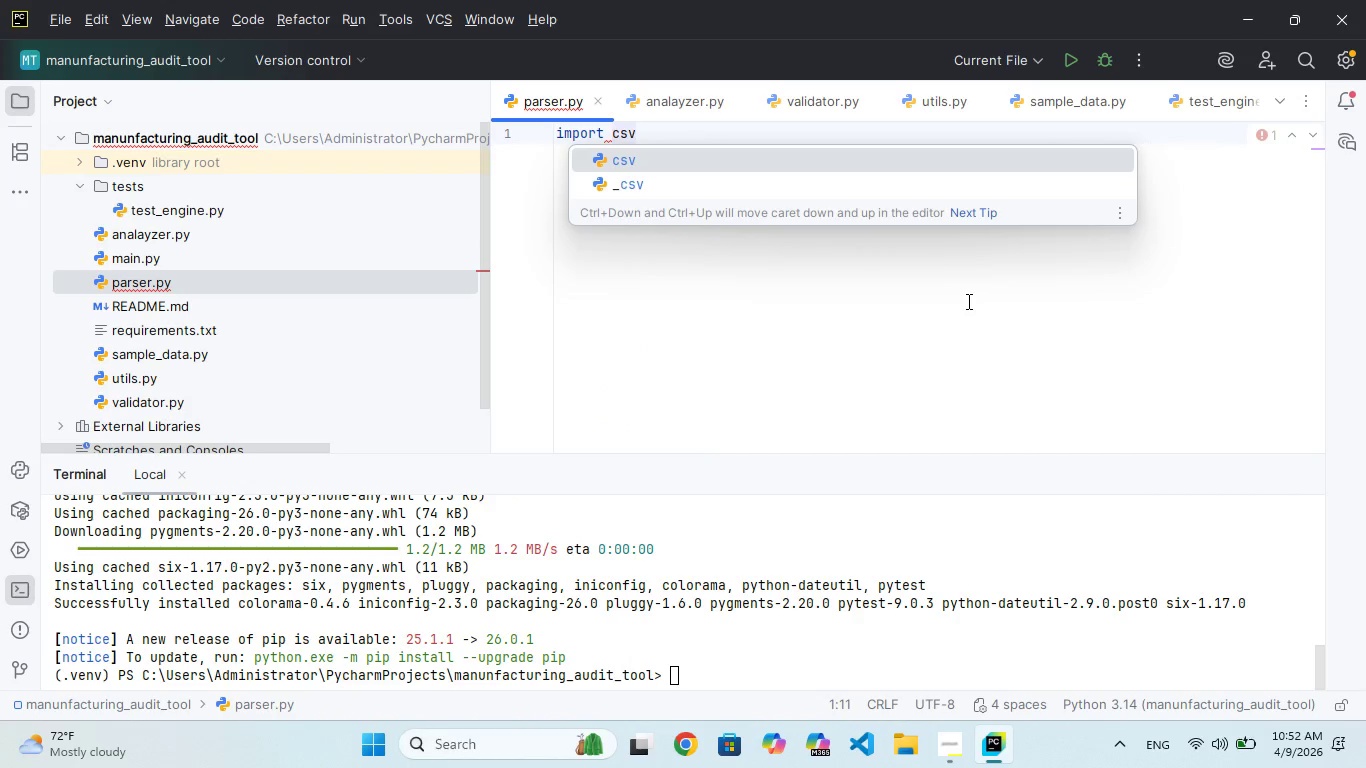 
key(Enter)
 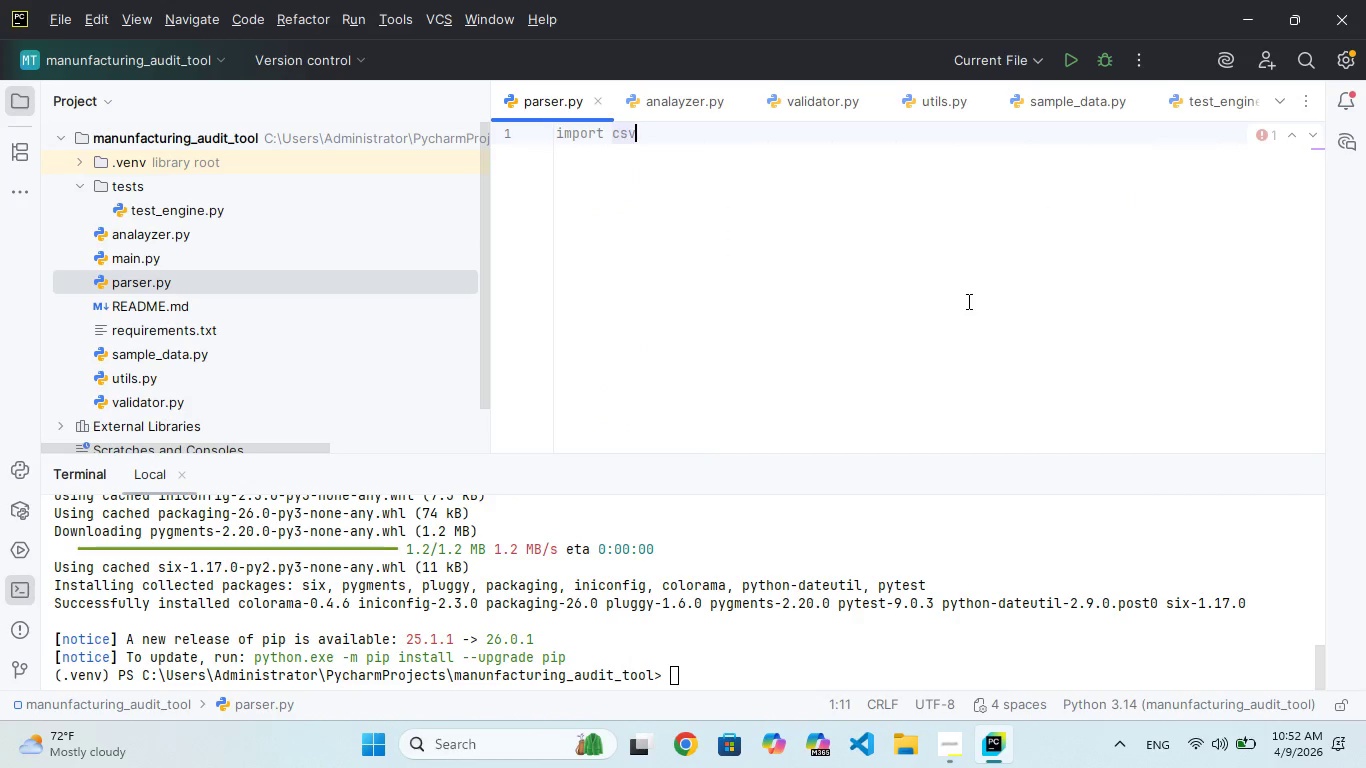 
type(from )
key(Backspace)
key(Backspace)
key(Backspace)
key(Backspace)
key(Backspace)
 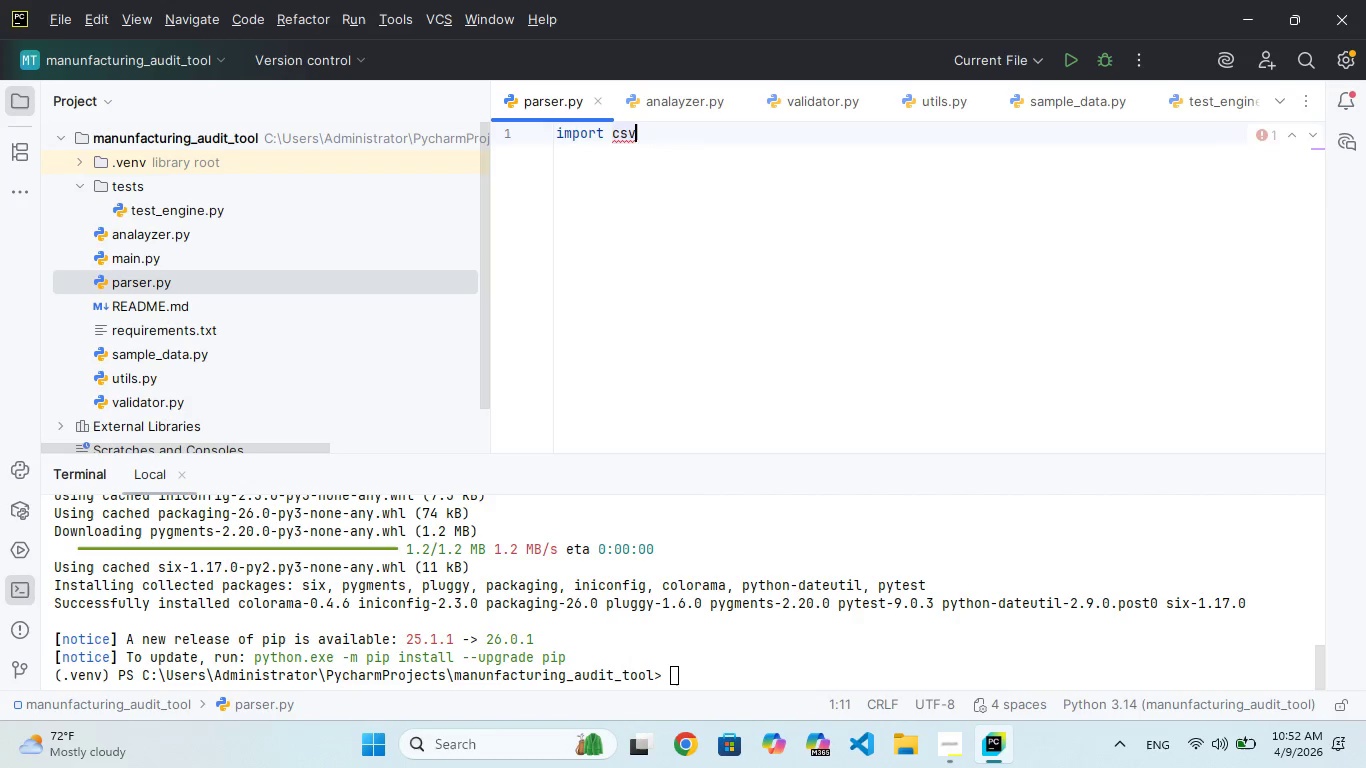 
key(Enter)
 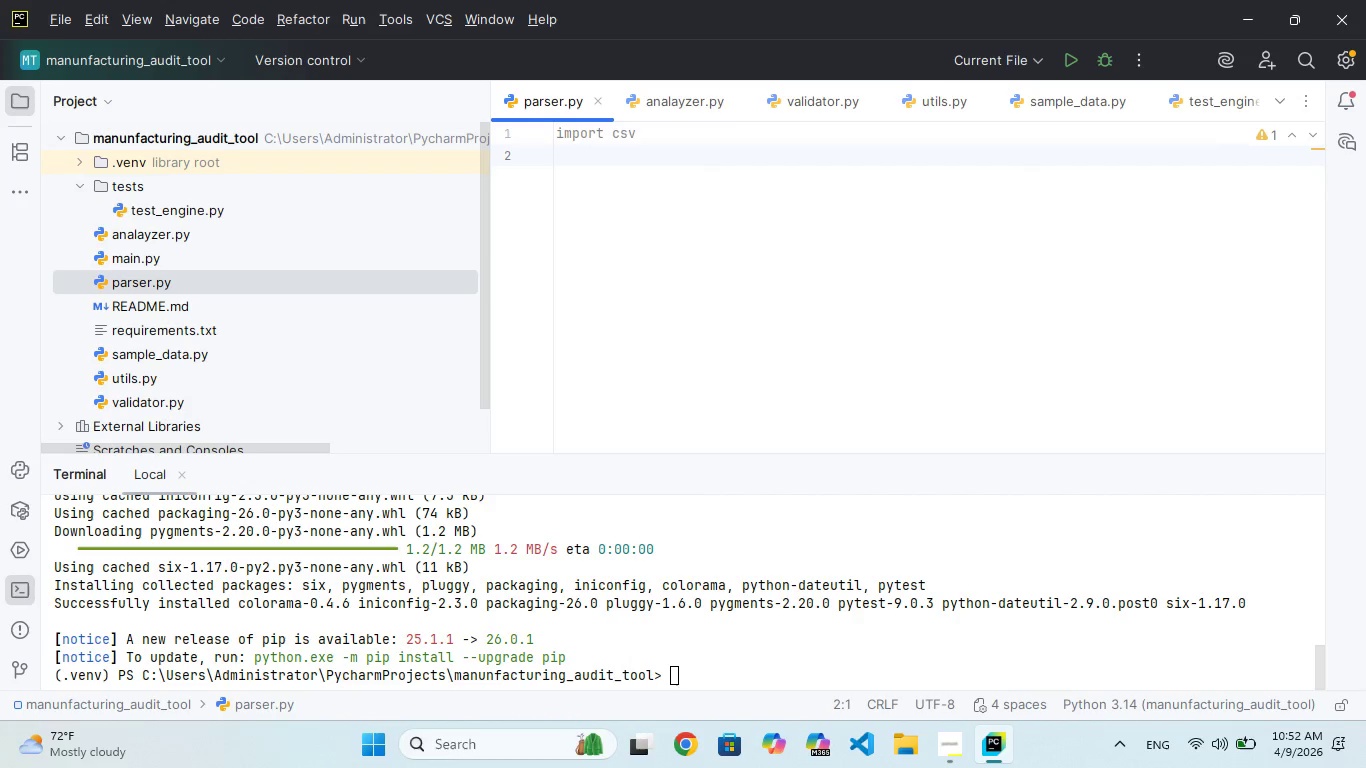 
type(from utils imort normalie)
 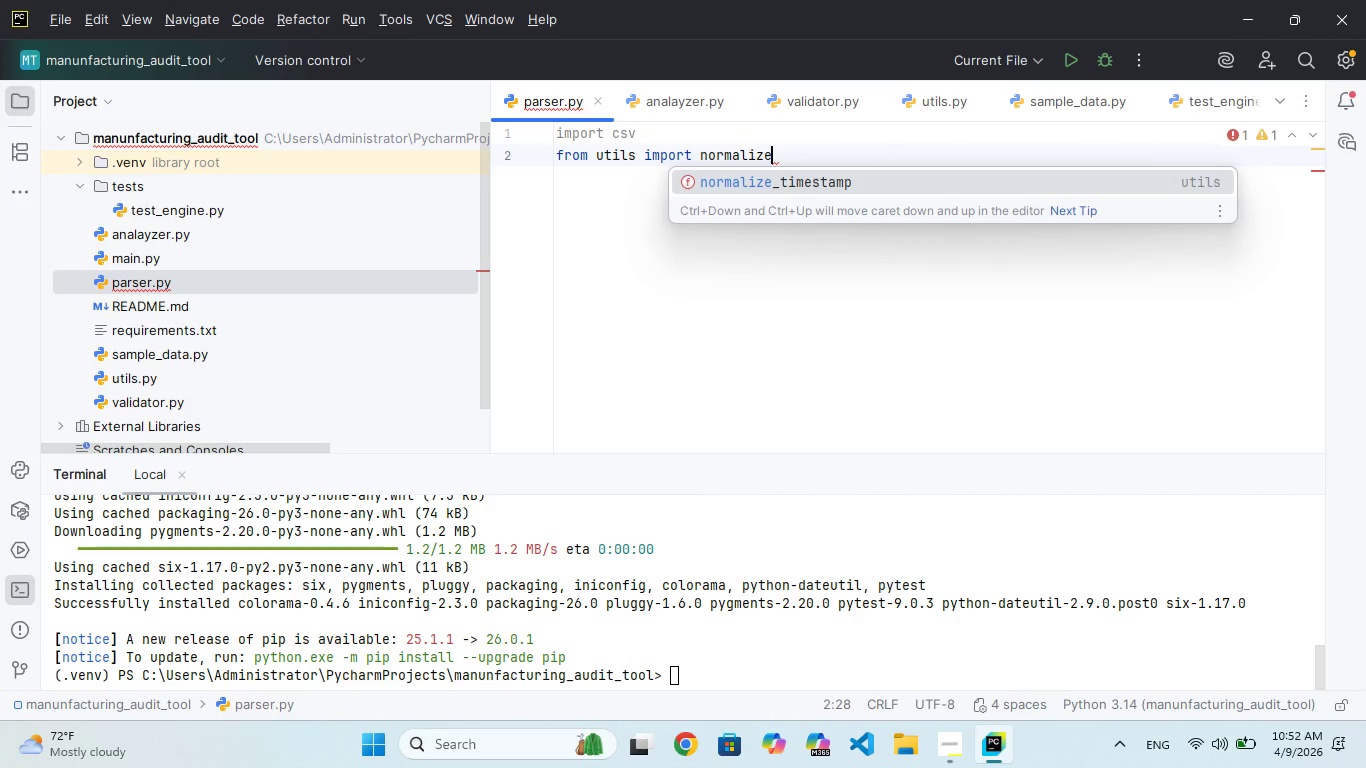 
hold_key(key=P, duration=0.41)
 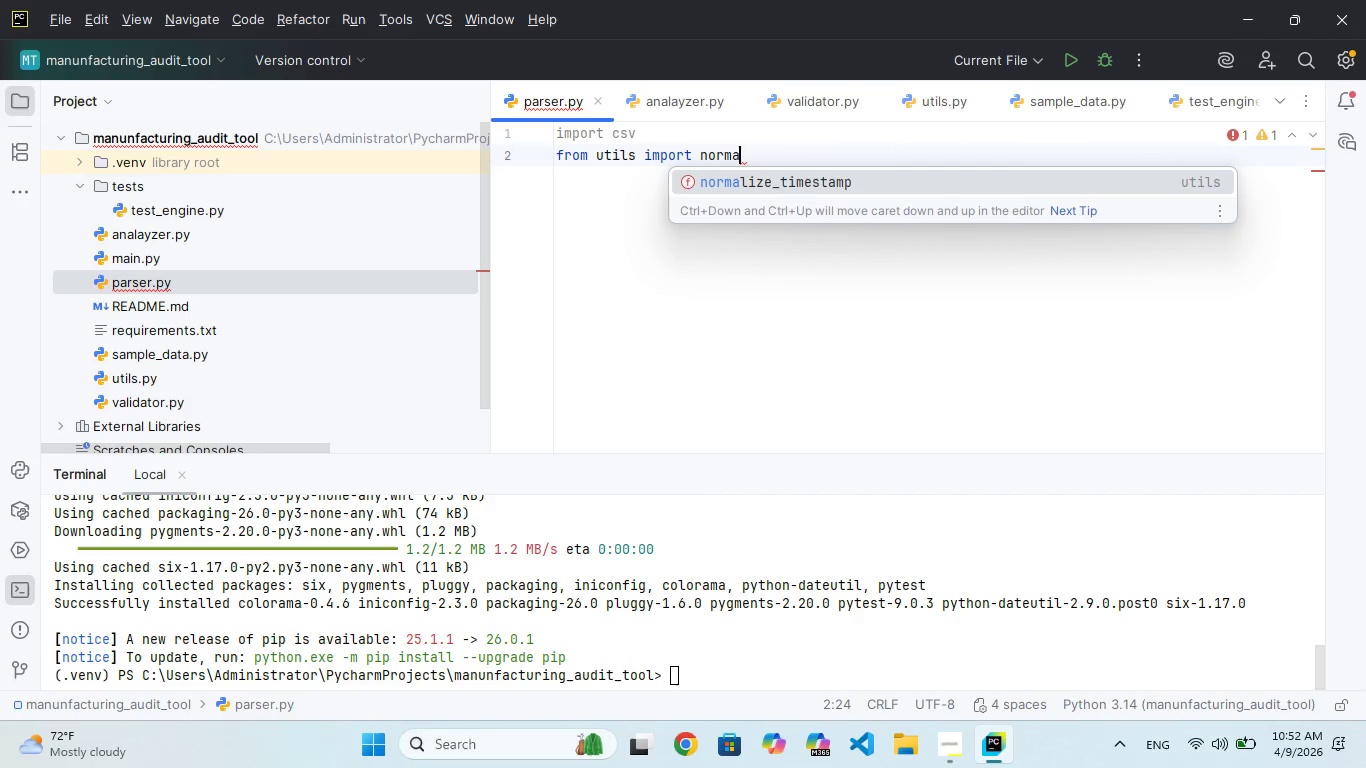 
hold_key(key=Z, duration=0.31)
 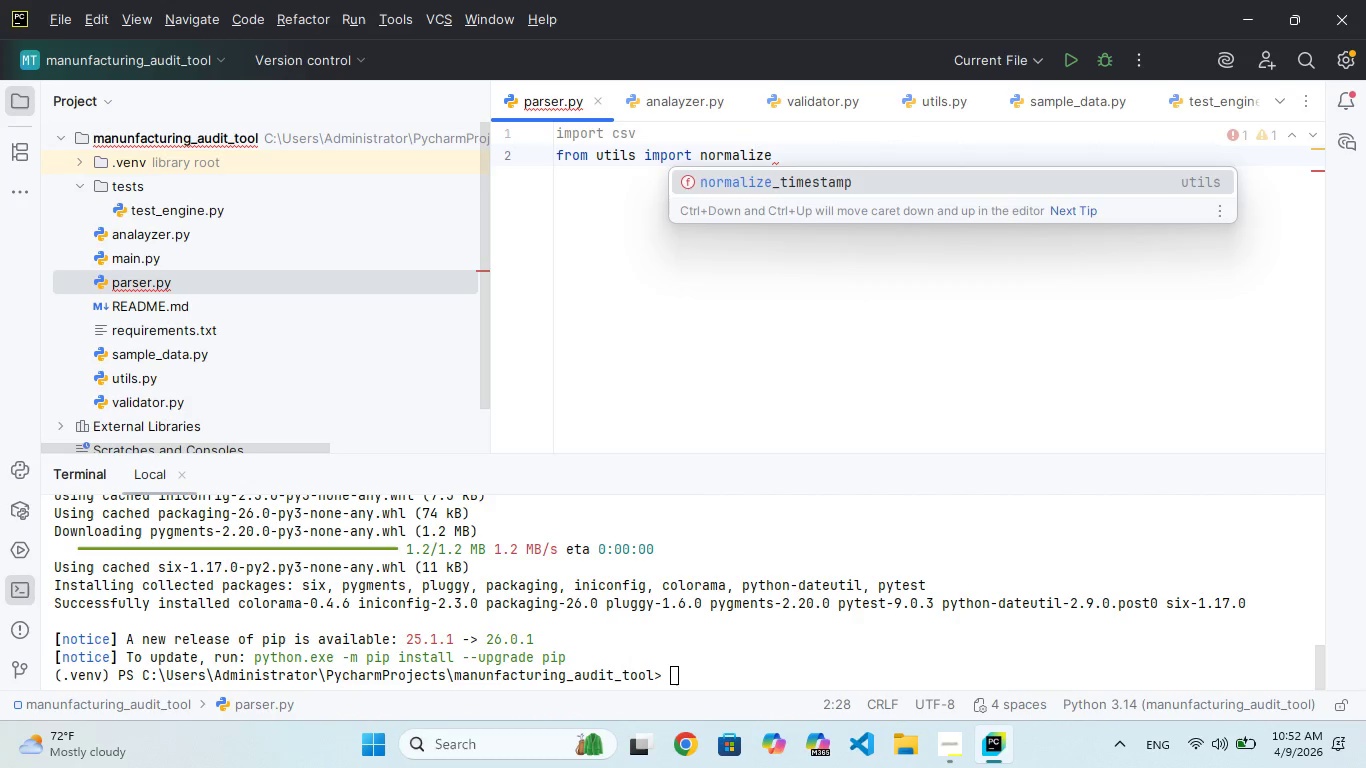 
key(Enter)
 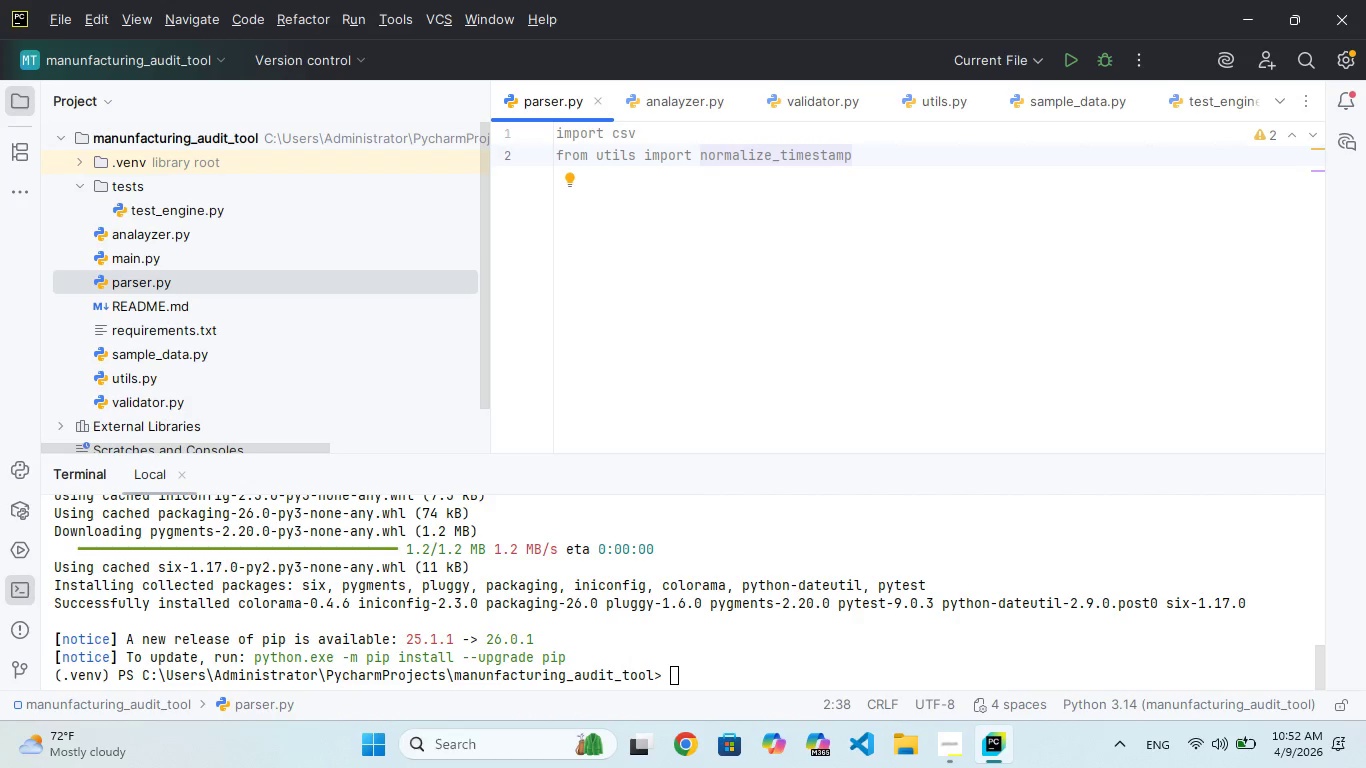 
hold_key(key=Enter, duration=0.31)
 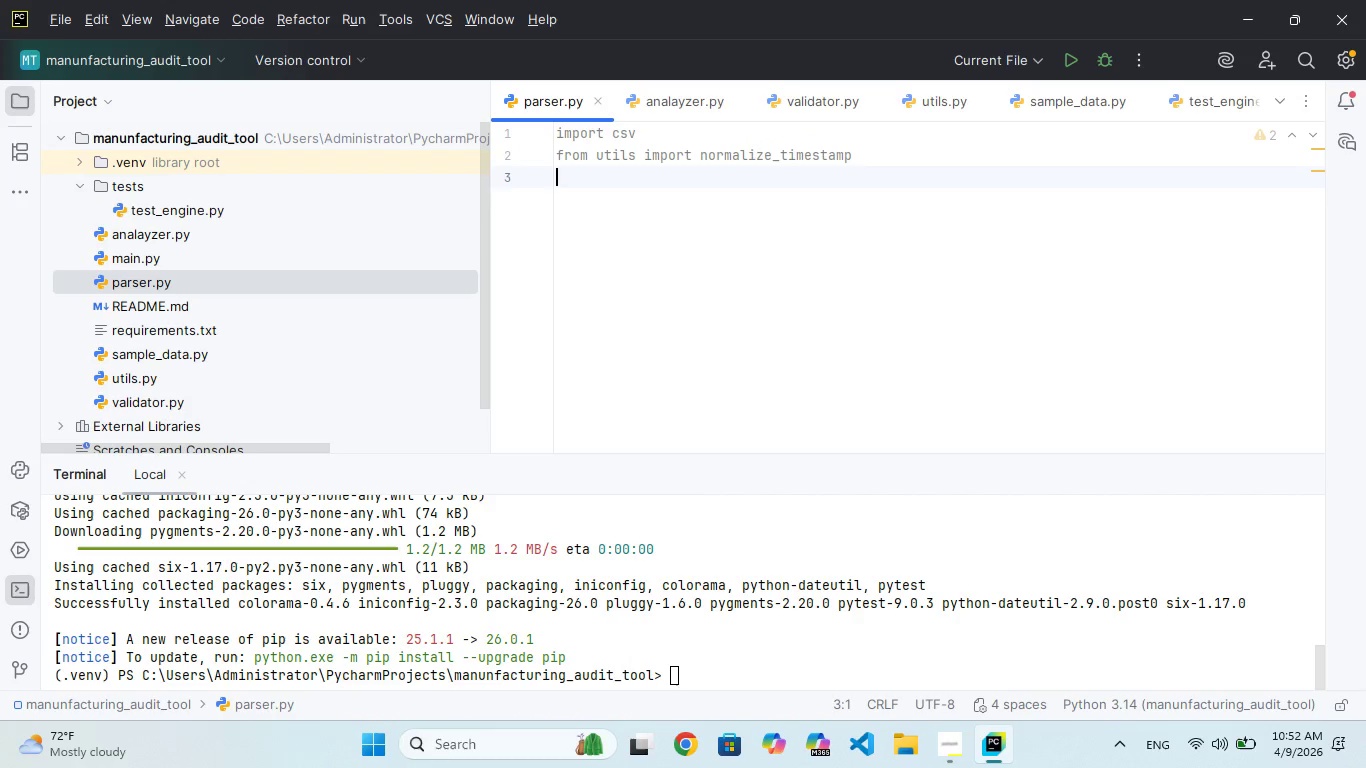 
key(Enter)
 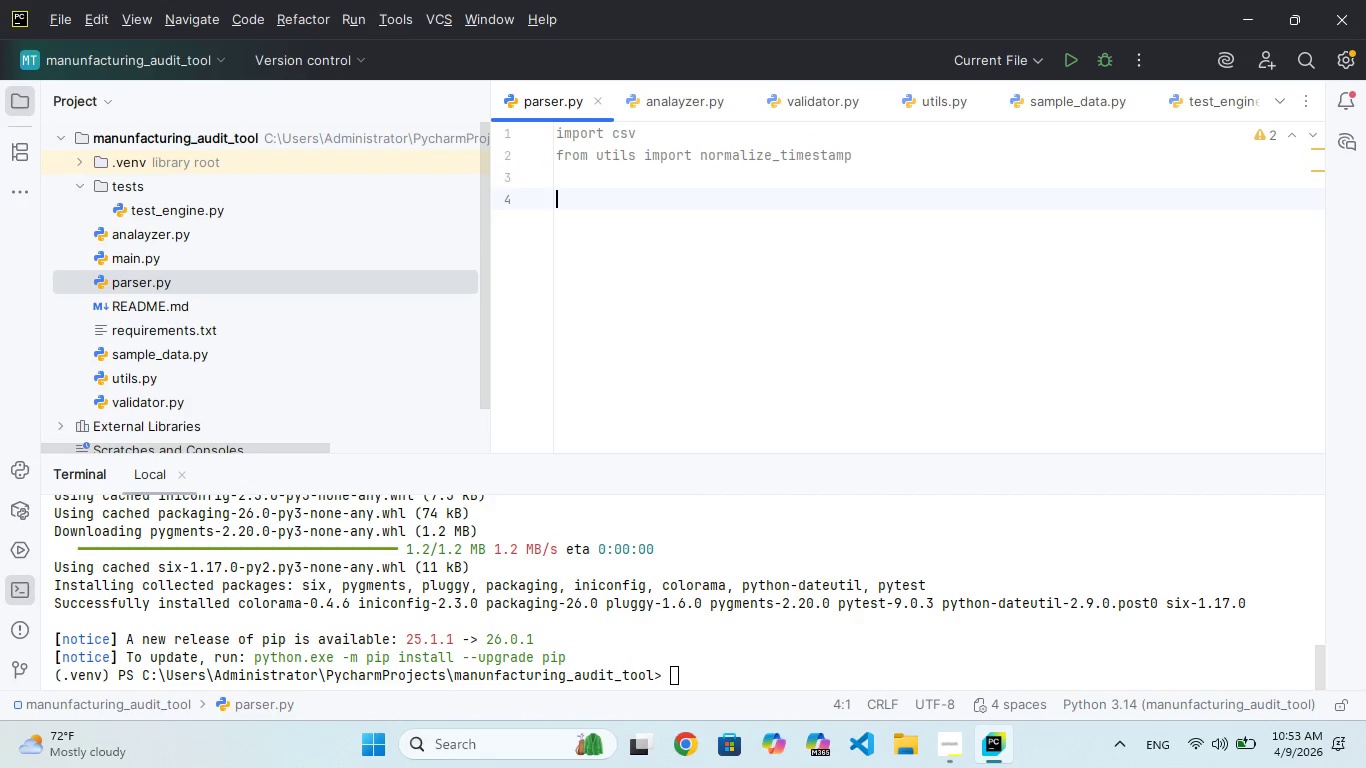 
key(Enter)
 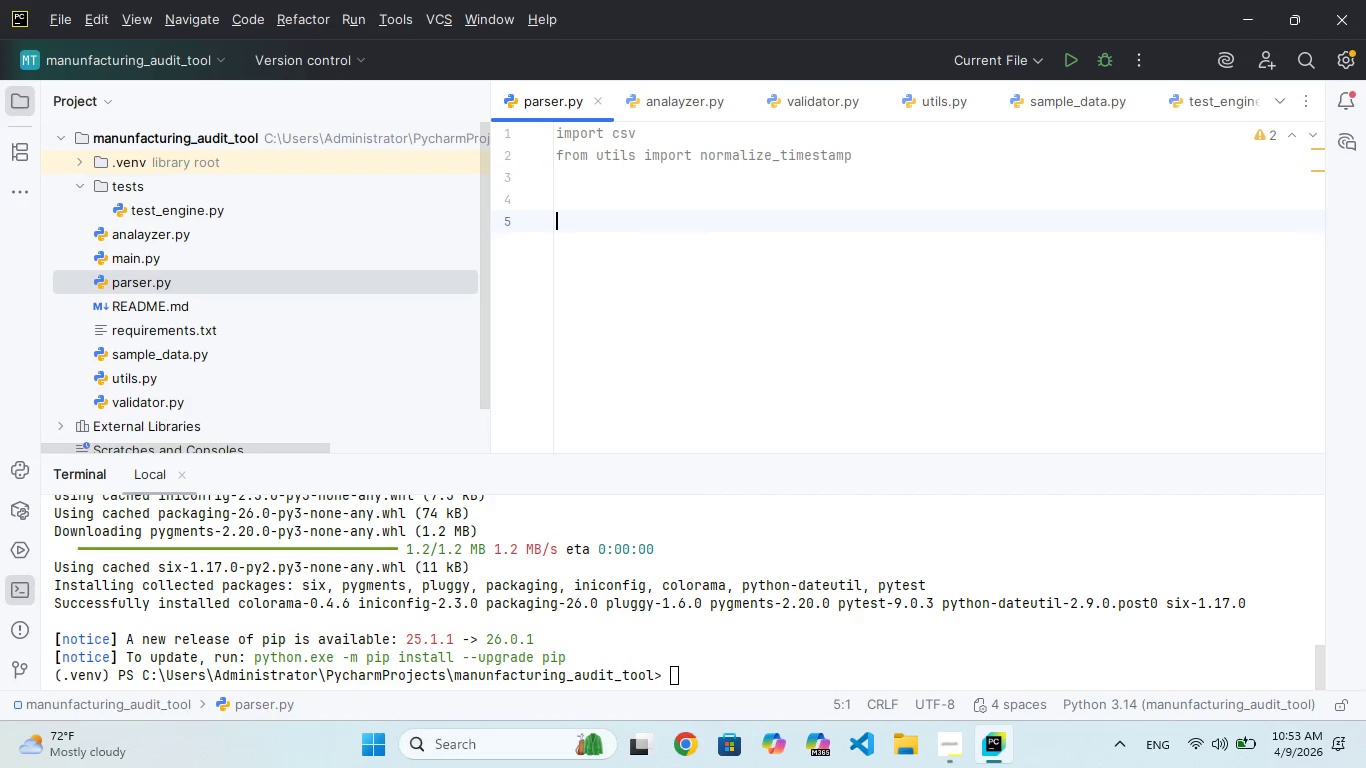 
type(def parse_file)
 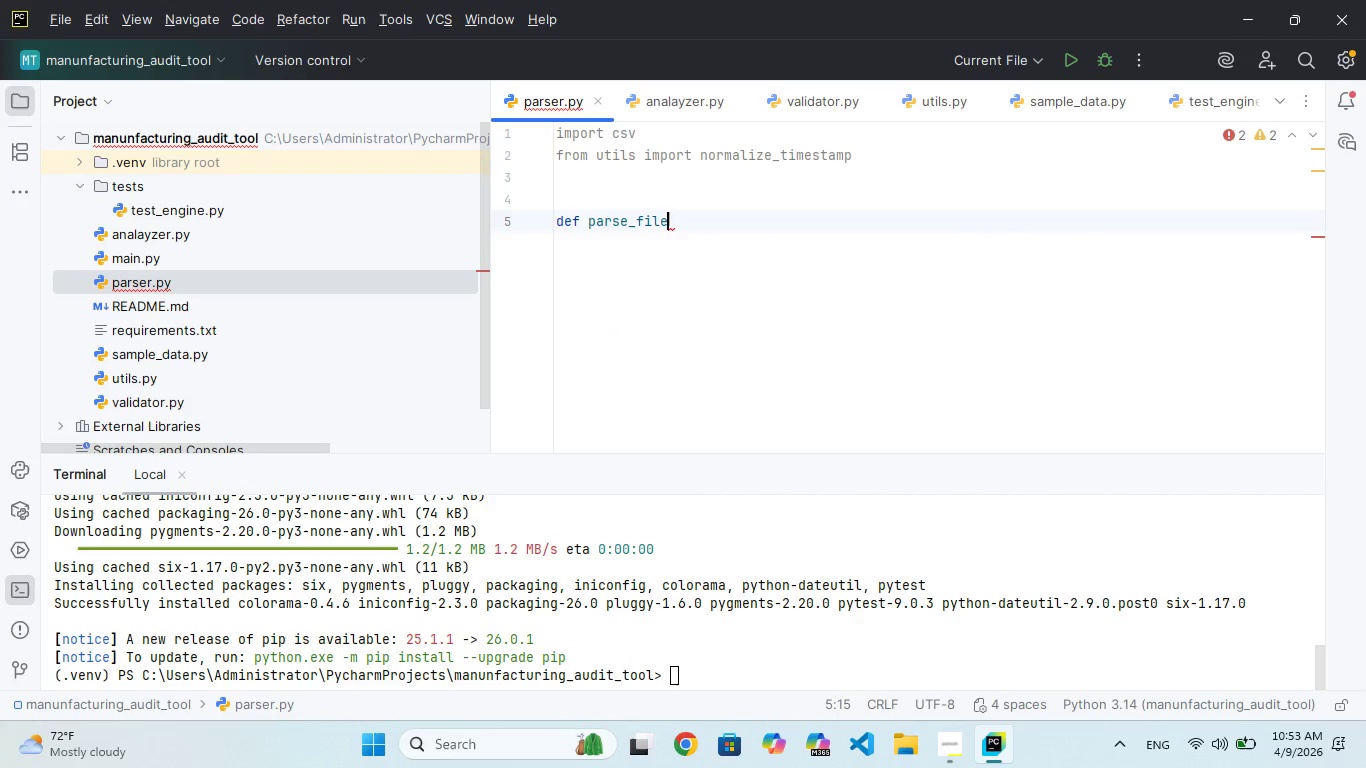 
type((file_path)
 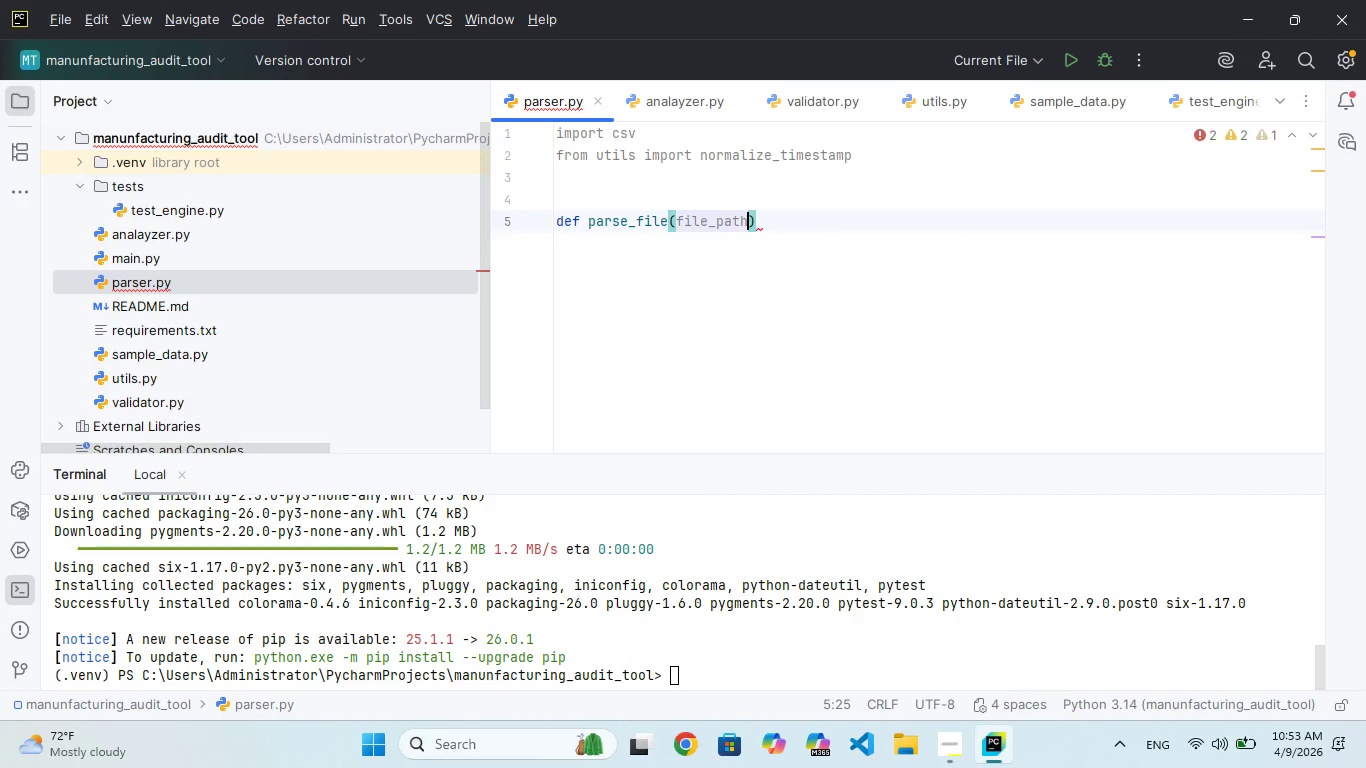 
key(ArrowRight)
 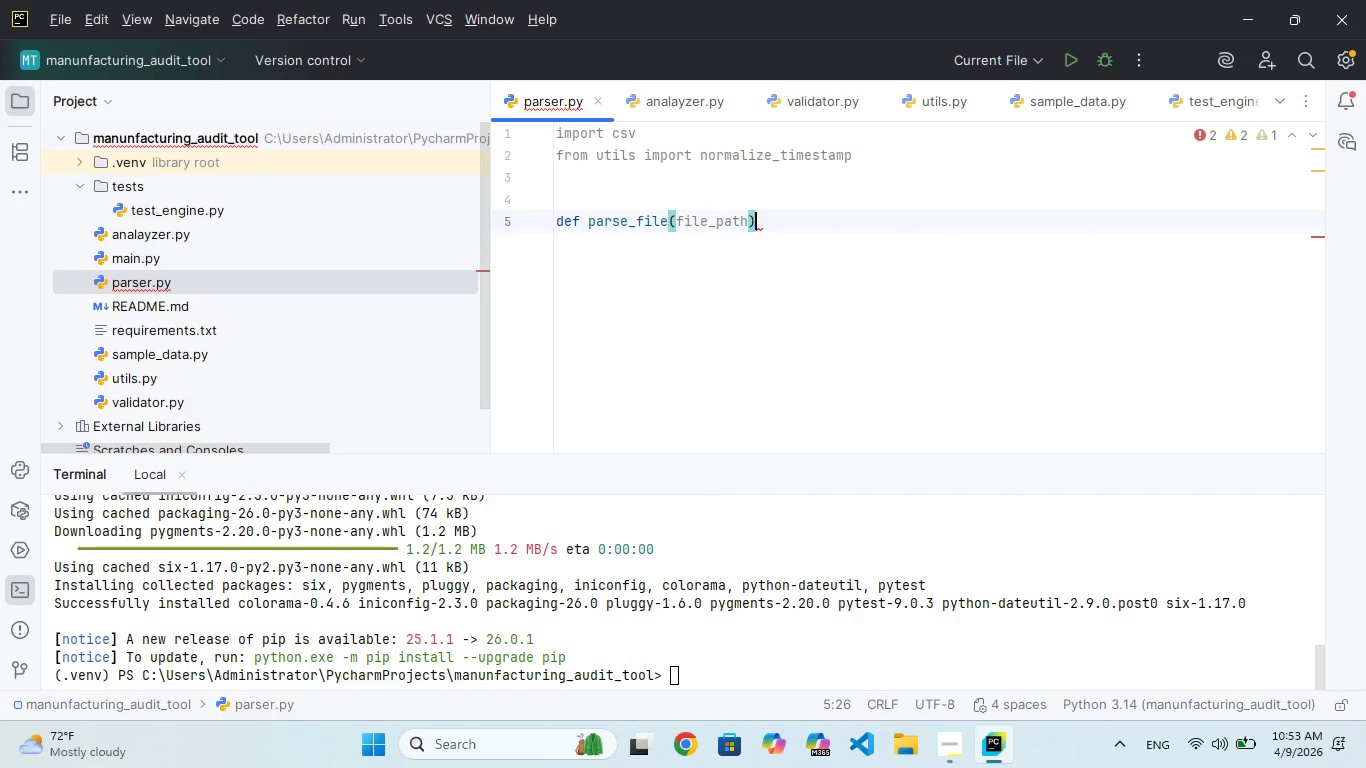 
key(Shift+Semicolon)
 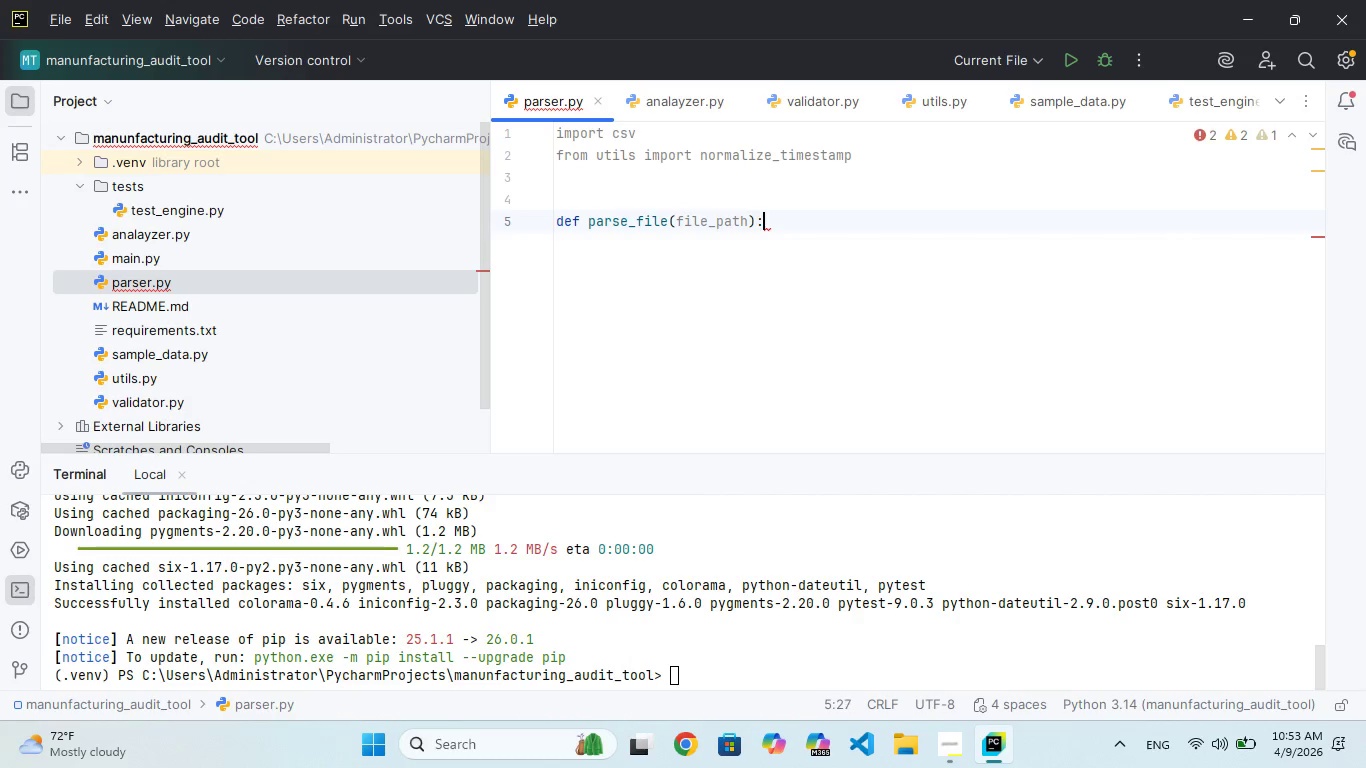 
key(Enter)
 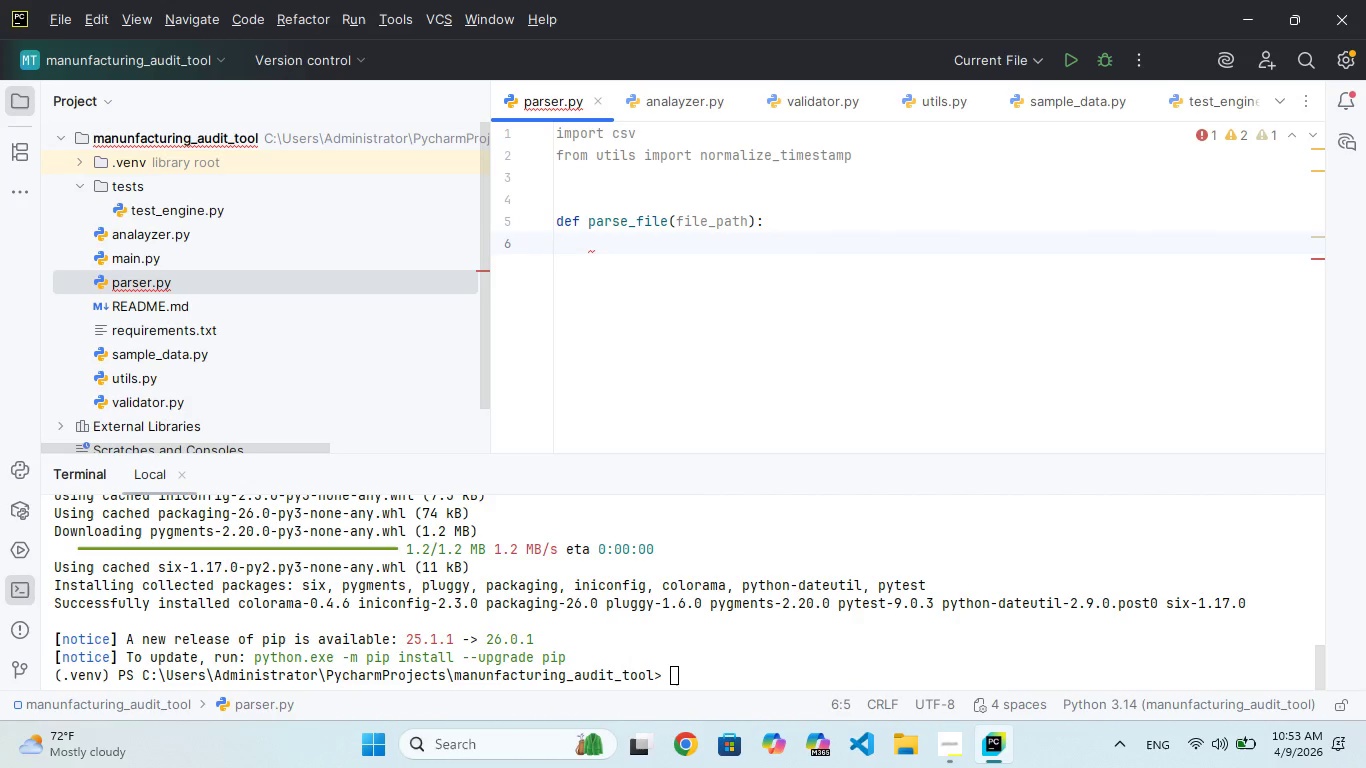 
type(vl)
 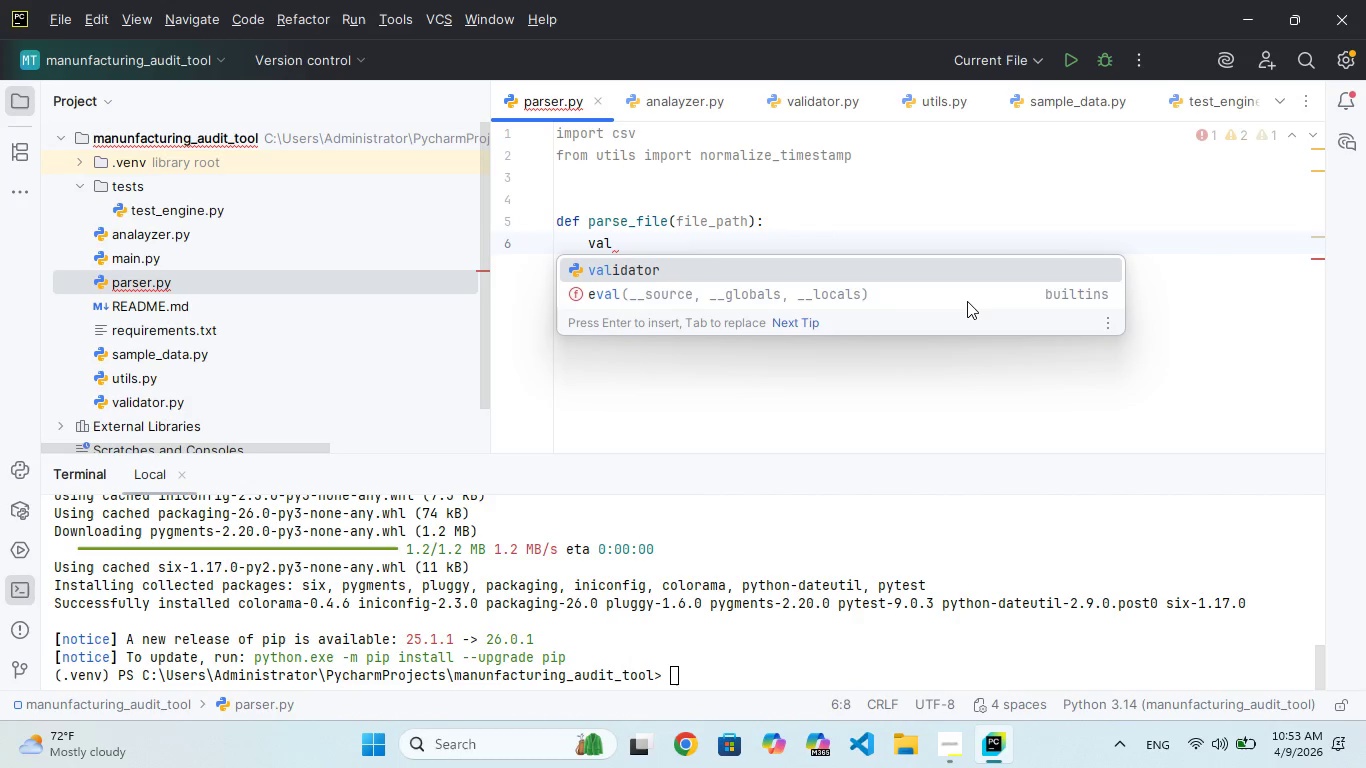 
hold_key(key=A, duration=0.41)
 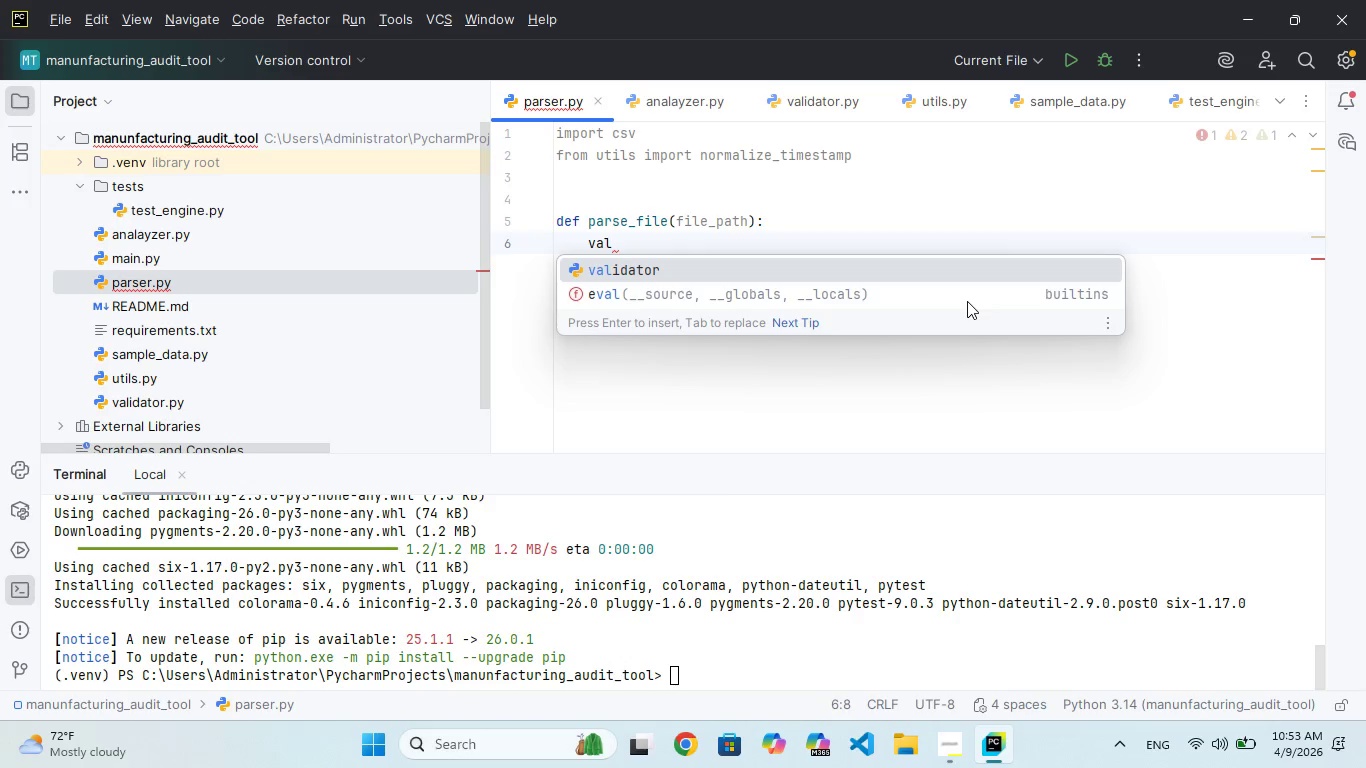 
type(ud)
key(Backspace)
key(Backspace)
key(Backspace)
type(lid_row = [)
 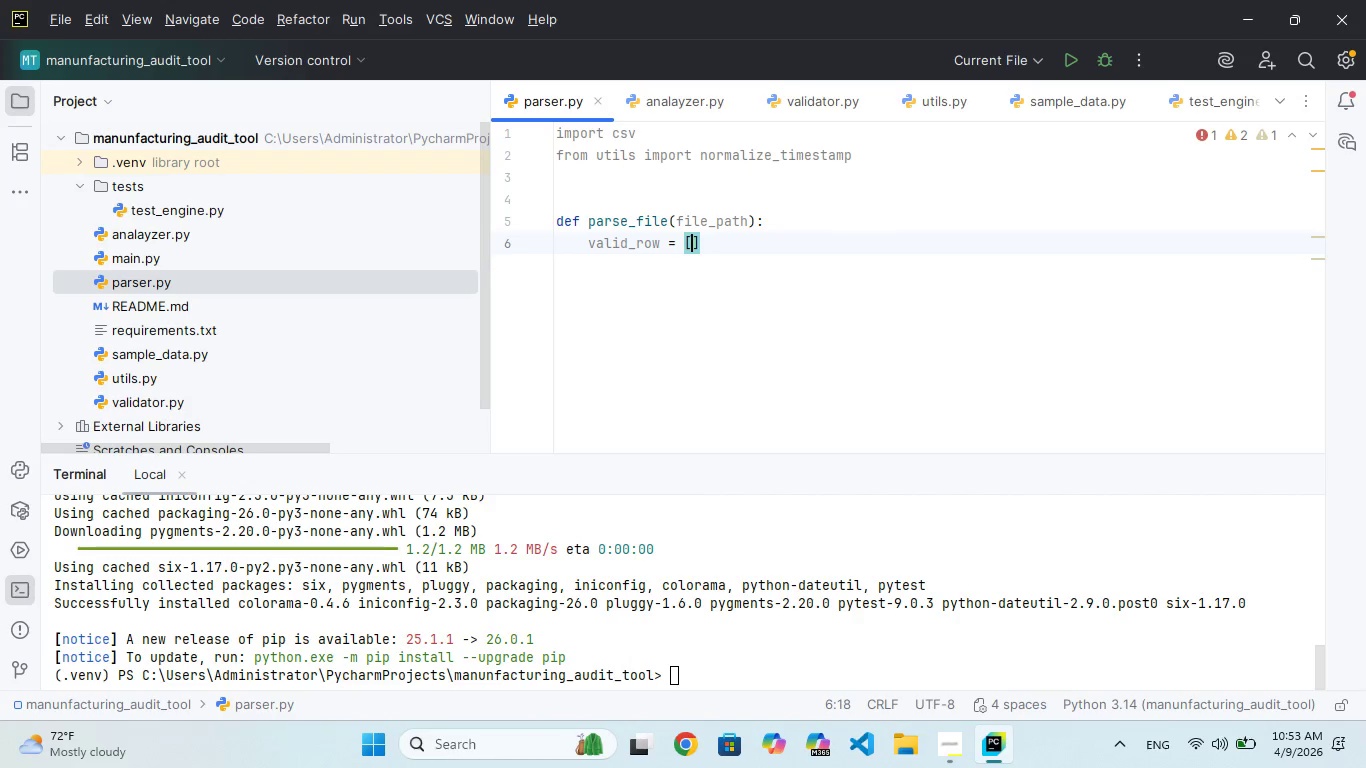 
key(ArrowRight)
 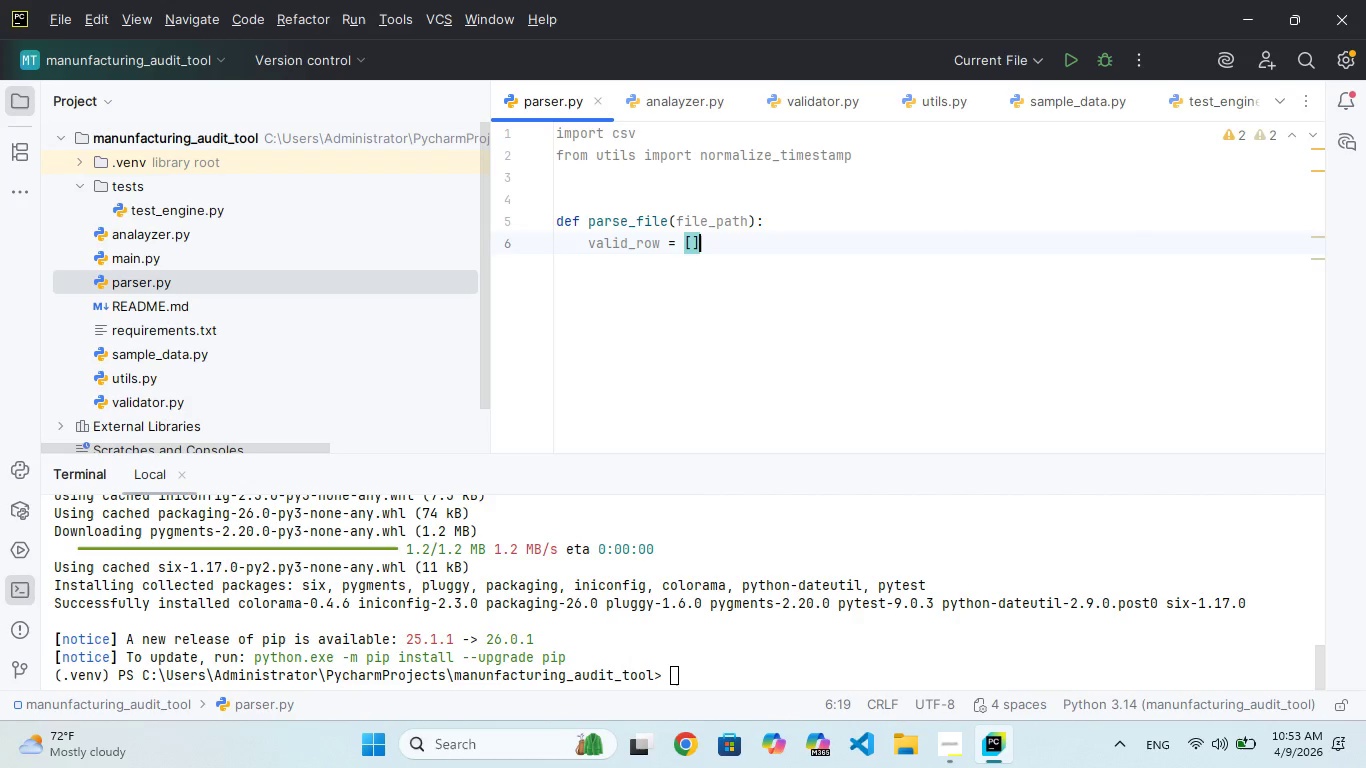 
key(Enter)
 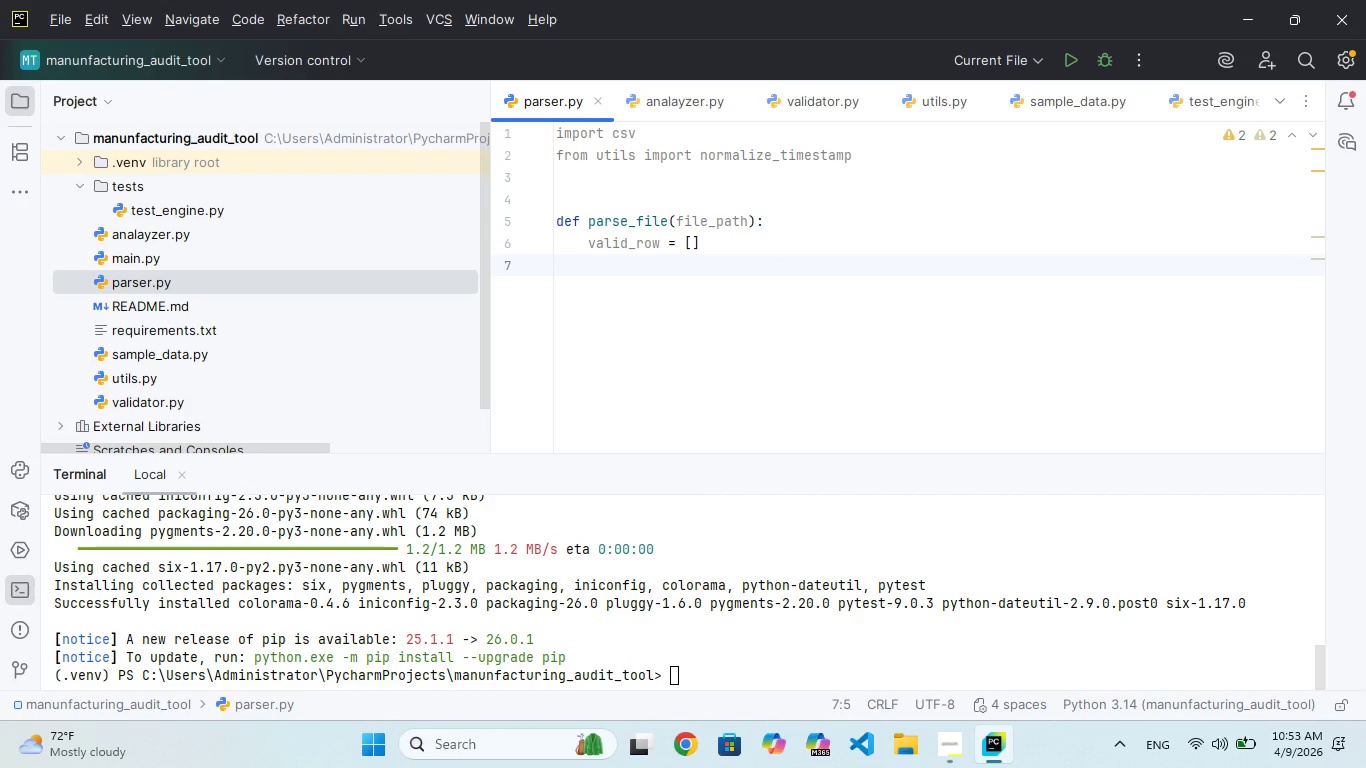 
type(skippd = 0)
 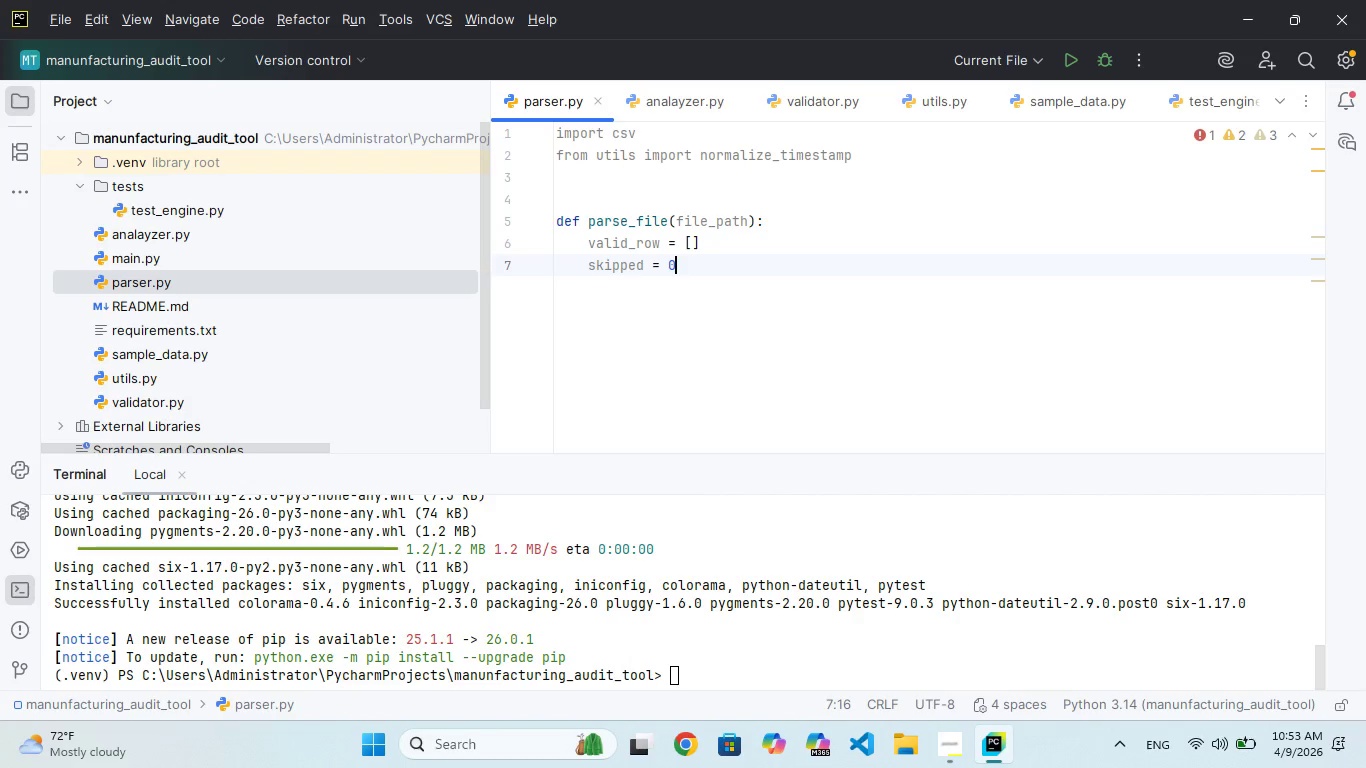 
hold_key(key=E, duration=0.31)
 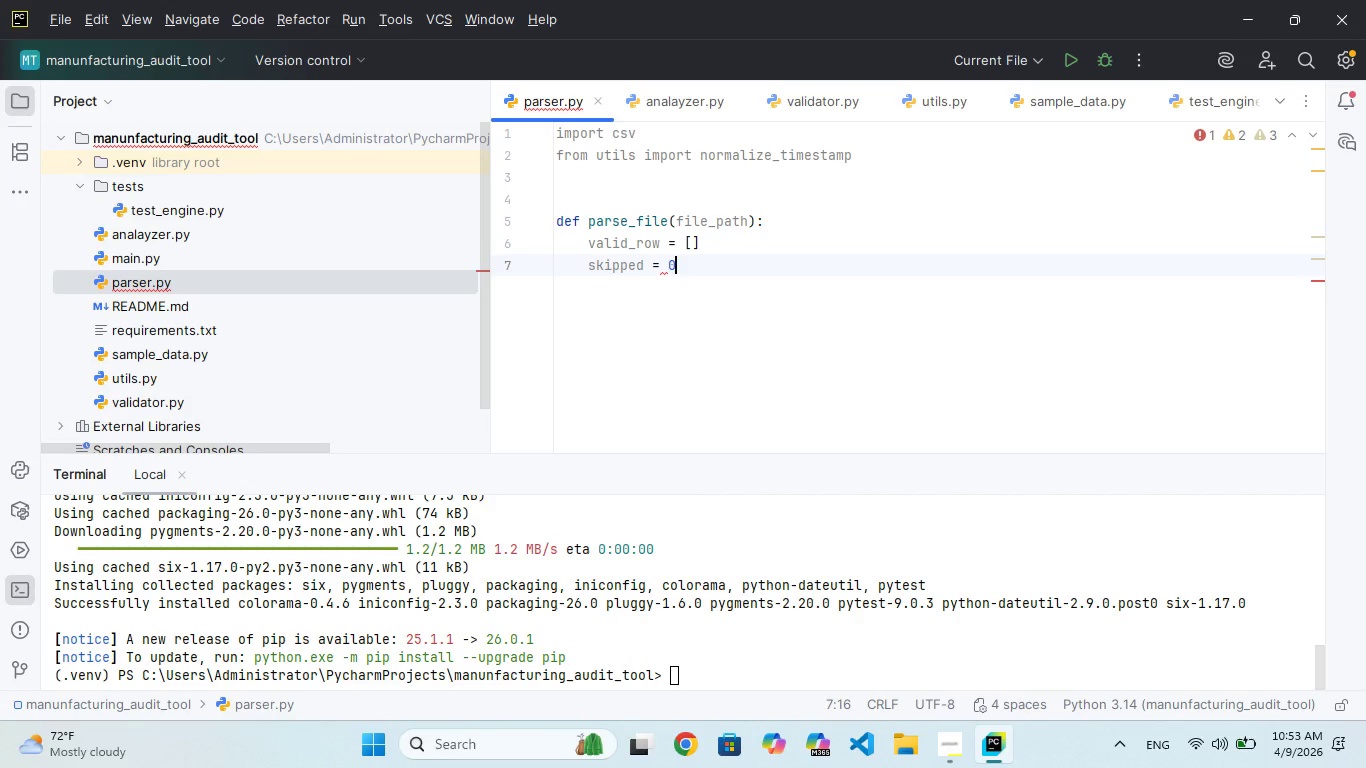 
key(Enter)
 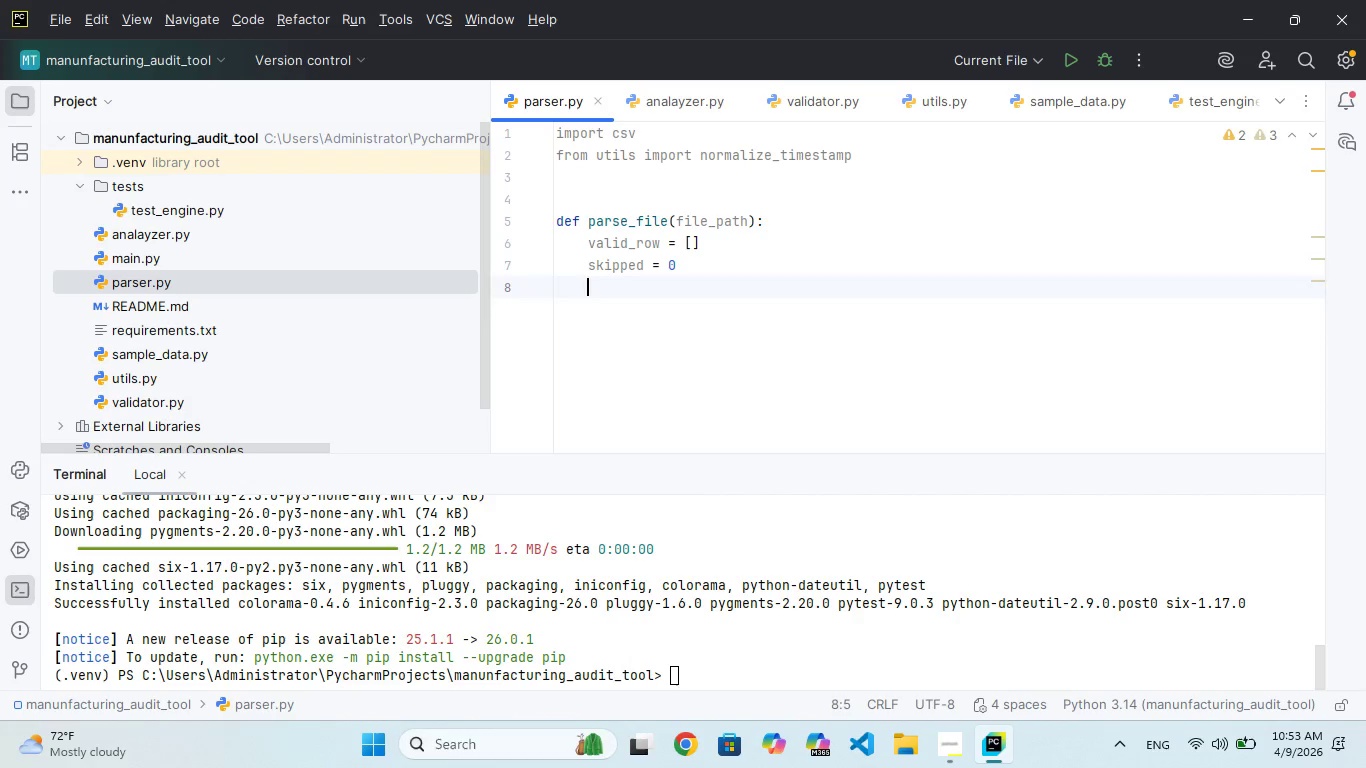 
key(Enter)
 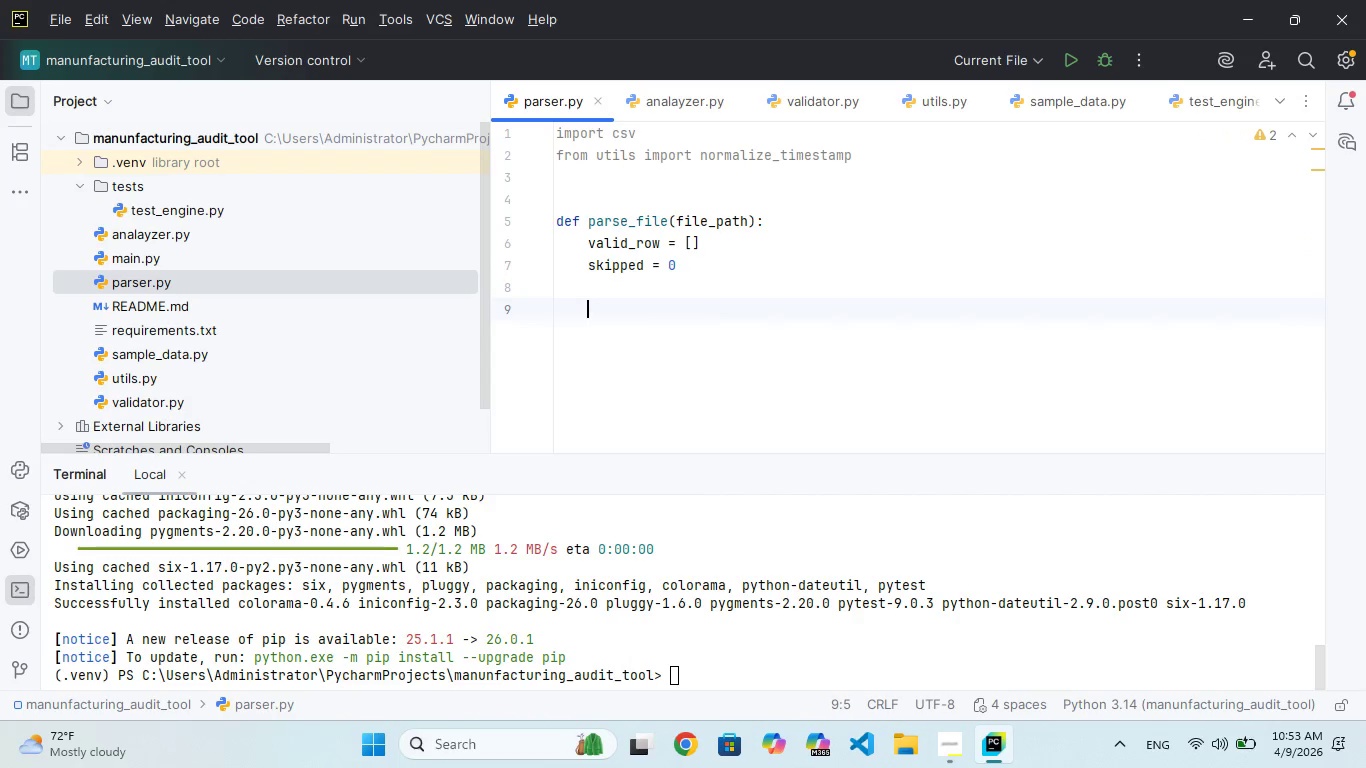 
hold_key(key=W, duration=0.42)
 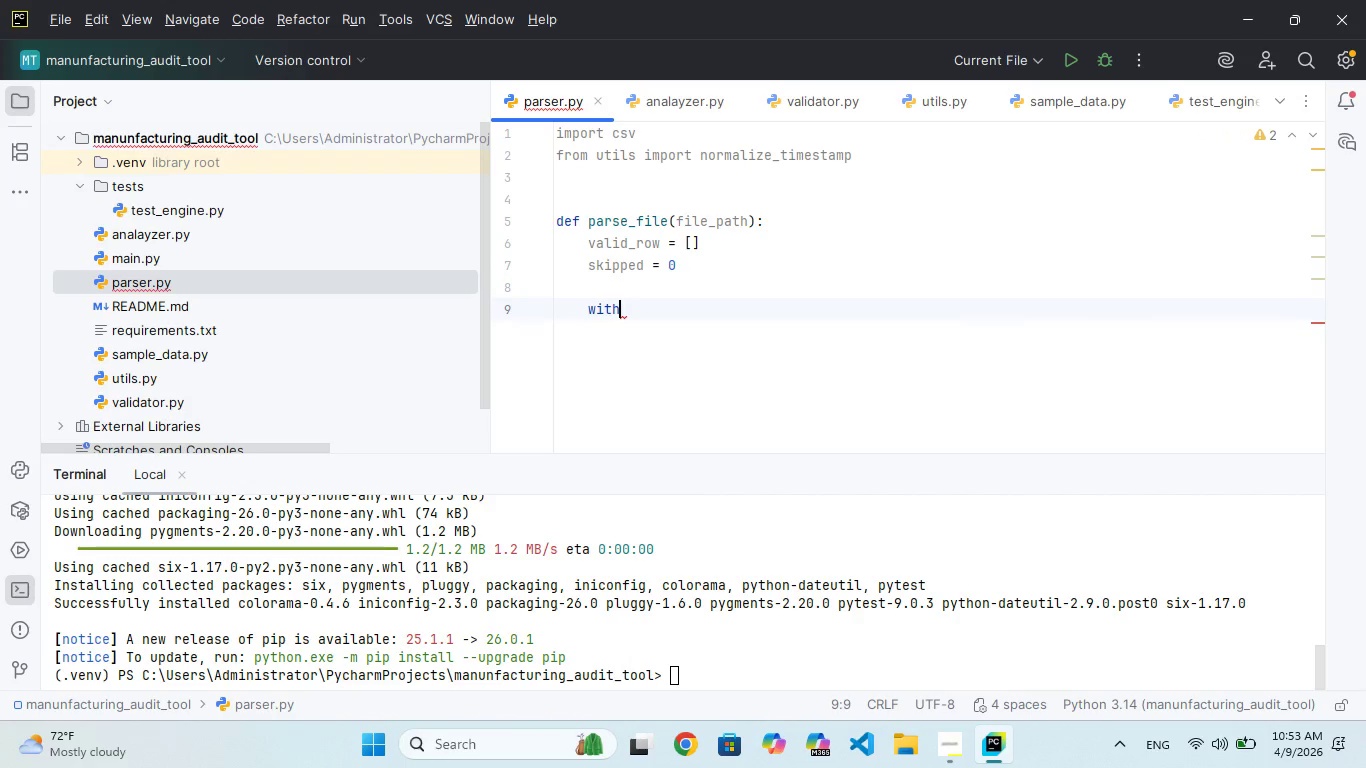 
type(ithop)
key(Backspace)
key(Backspace)
type( open(file_path, "r)
 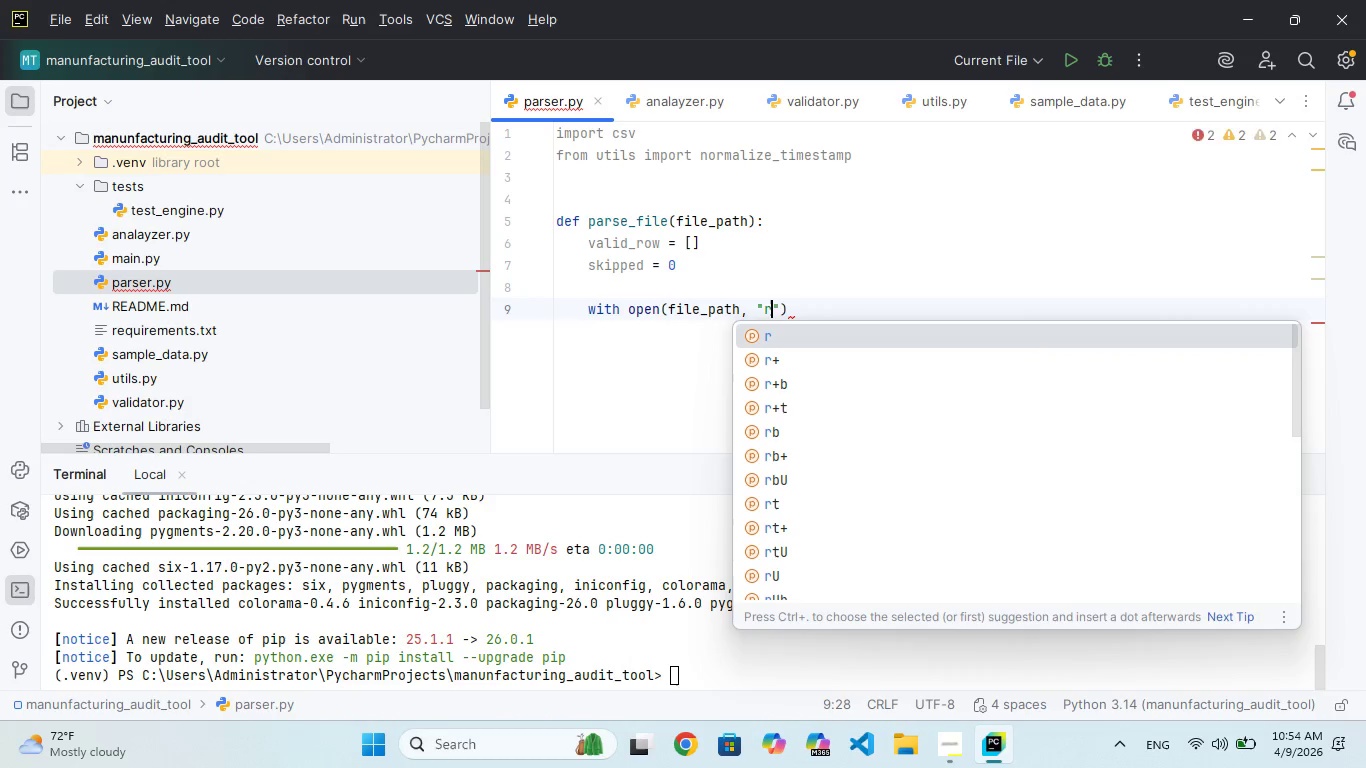 
key(ArrowRight)
 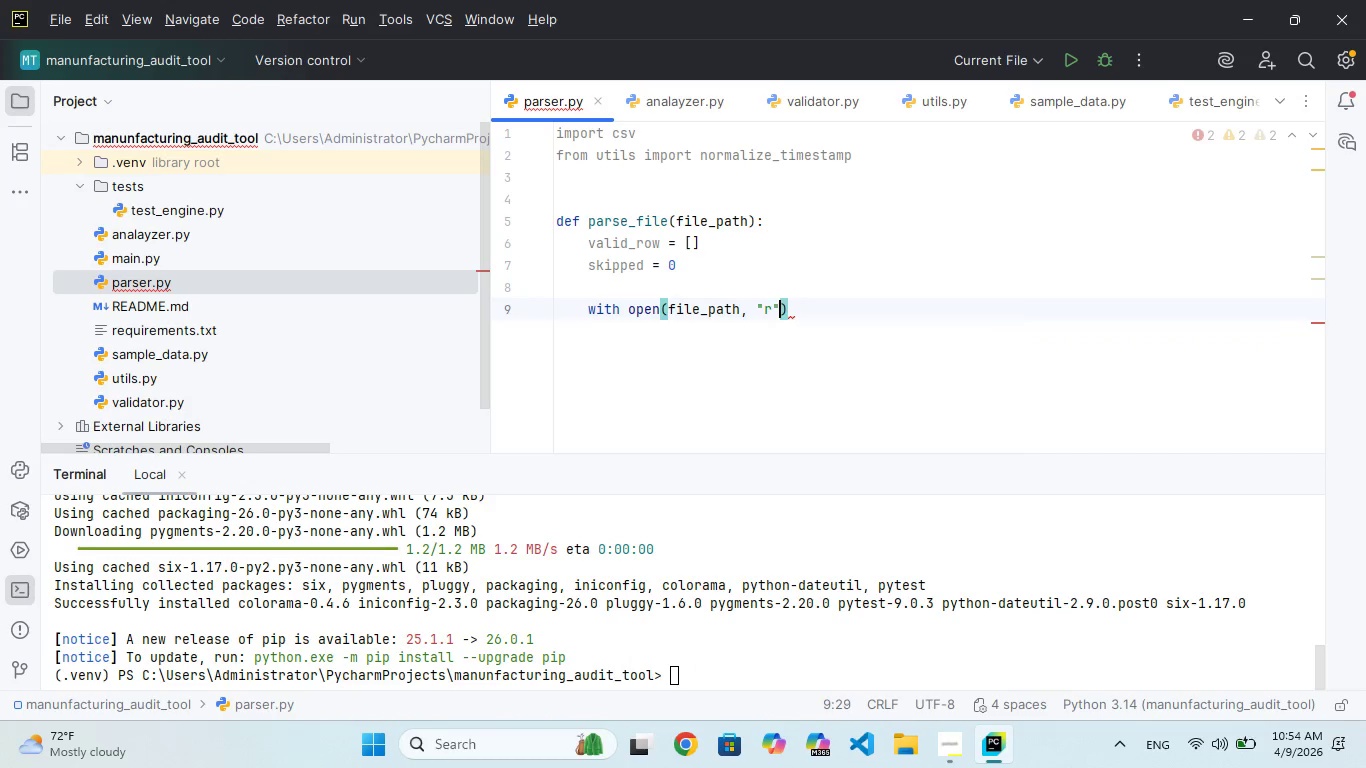 
key(ArrowRight)
 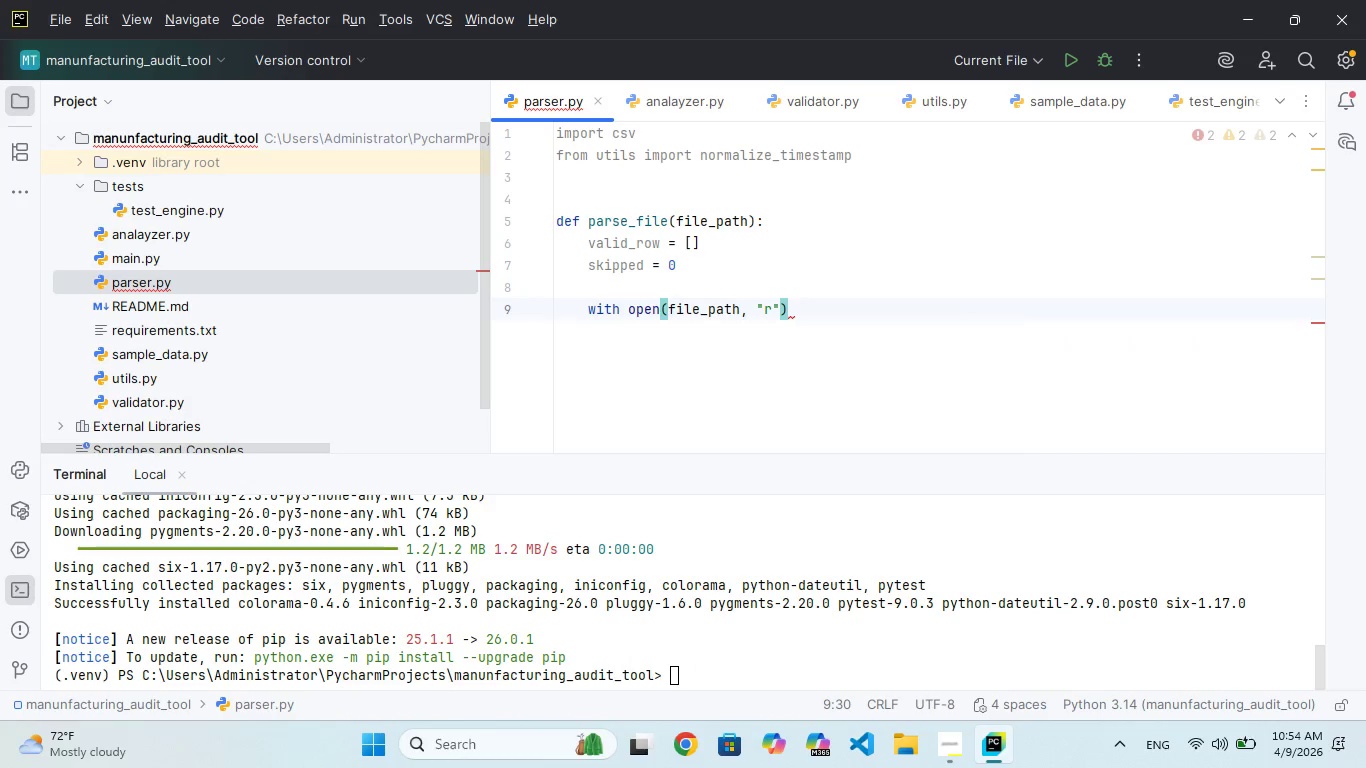 
type( as file:)
 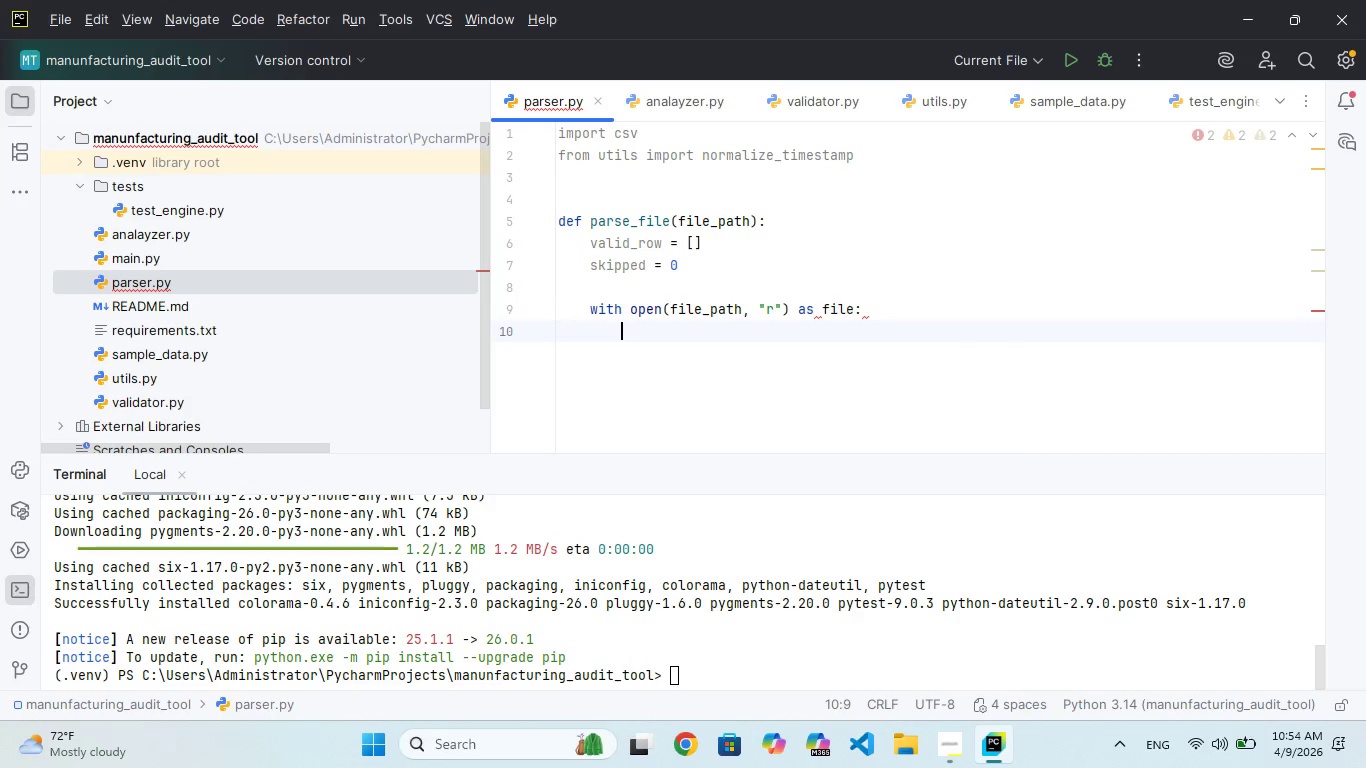 
 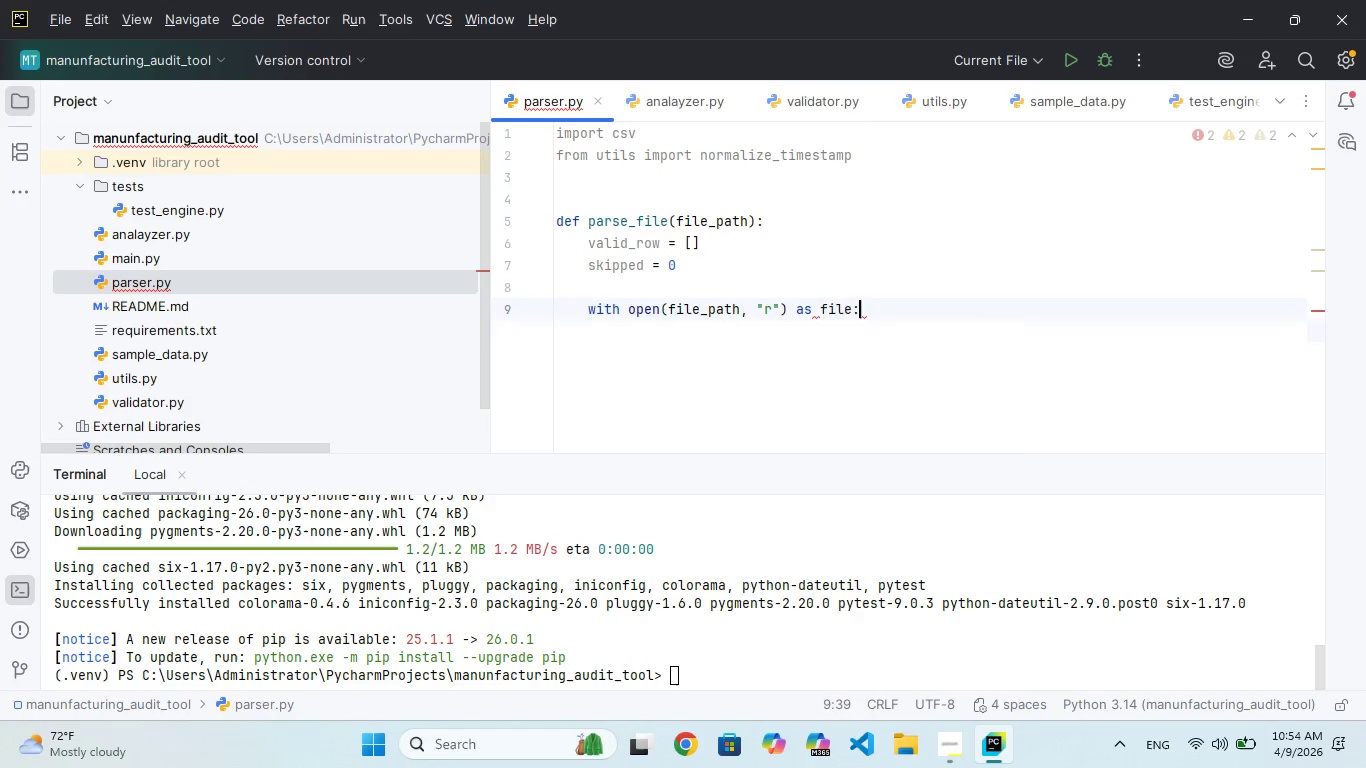 
key(Enter)
 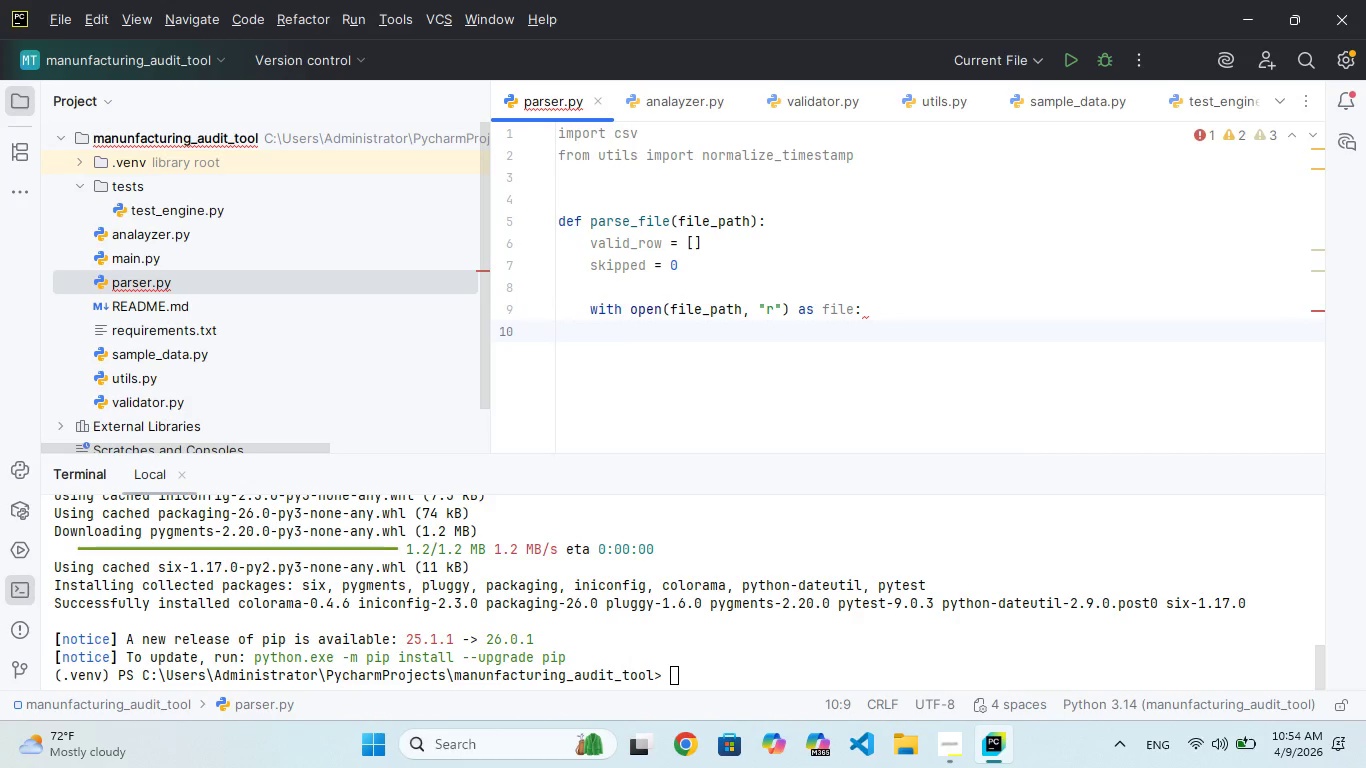 
type(reader =)
 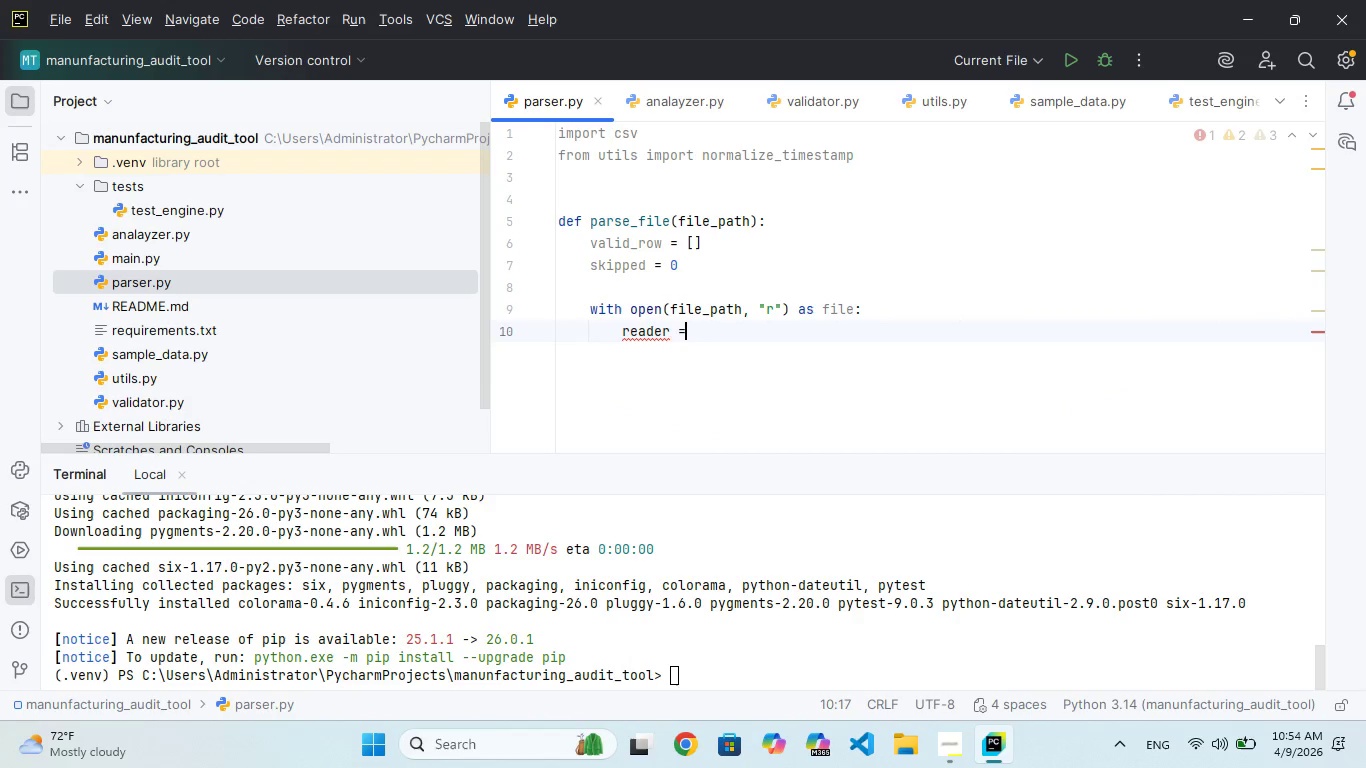 
key(Alt+AltRight)
 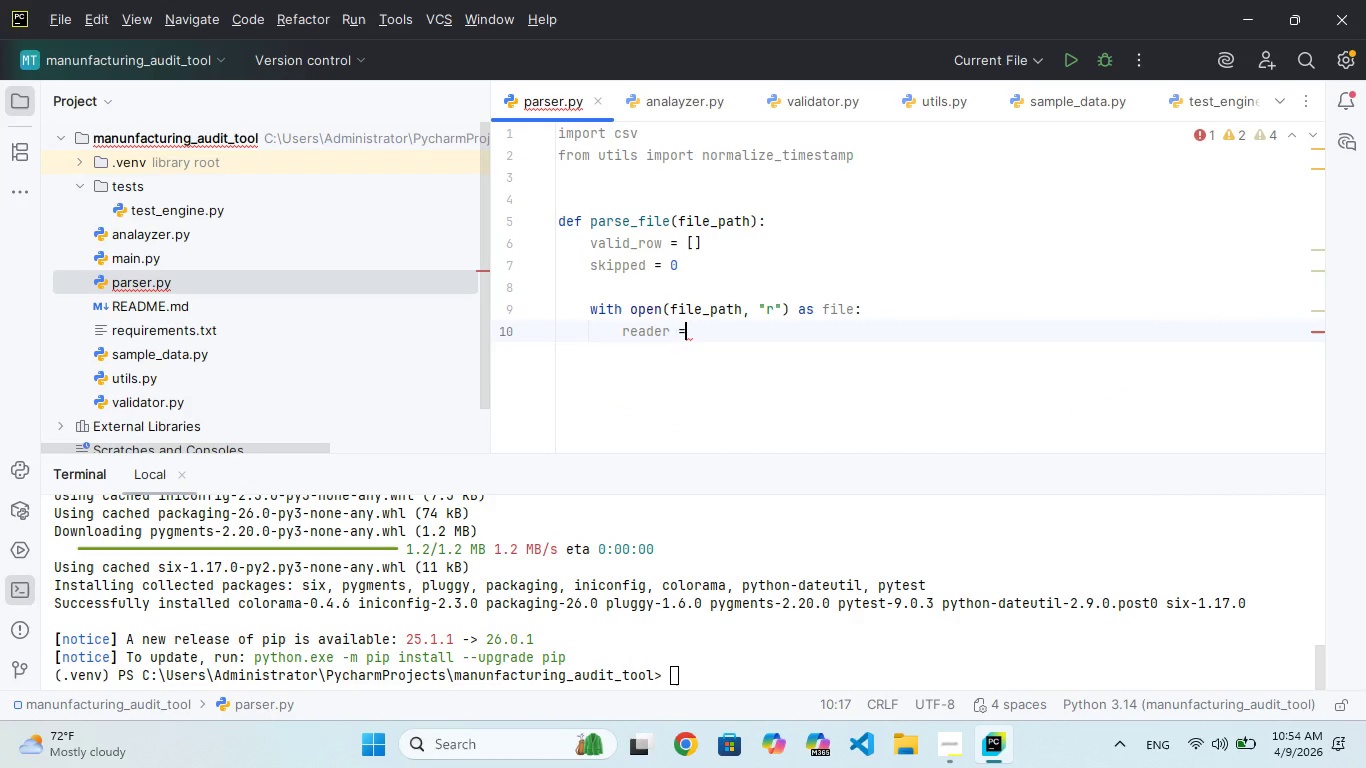 
key(Space)
 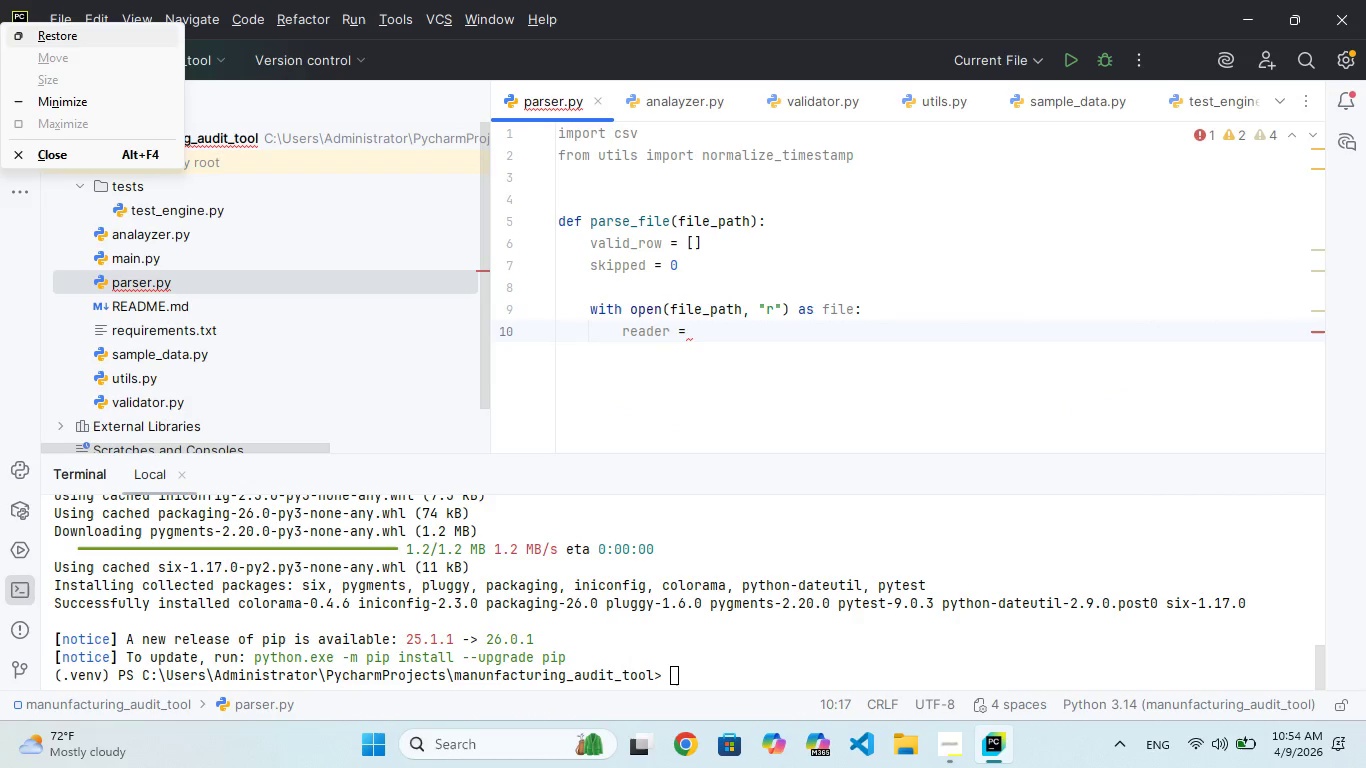 
right_click([985, 0])
 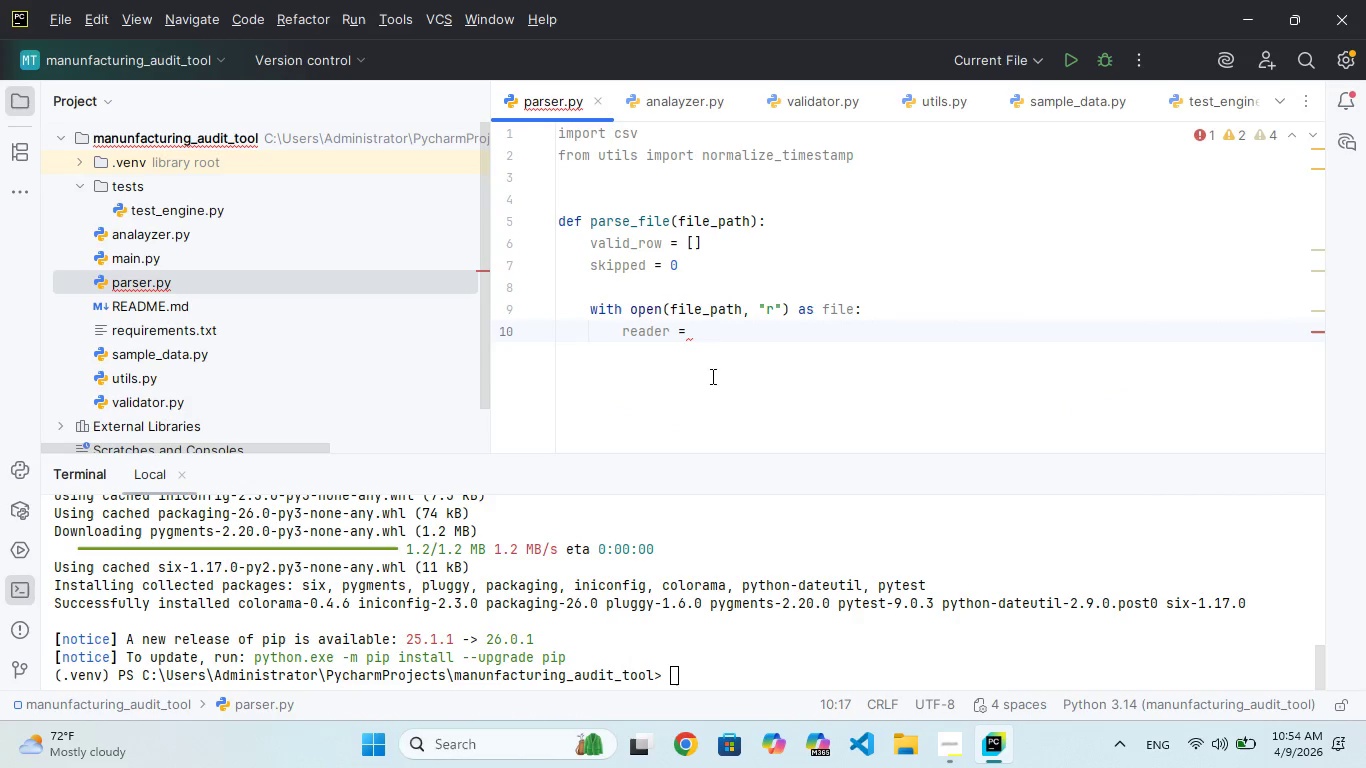 
left_click([708, 330])
 